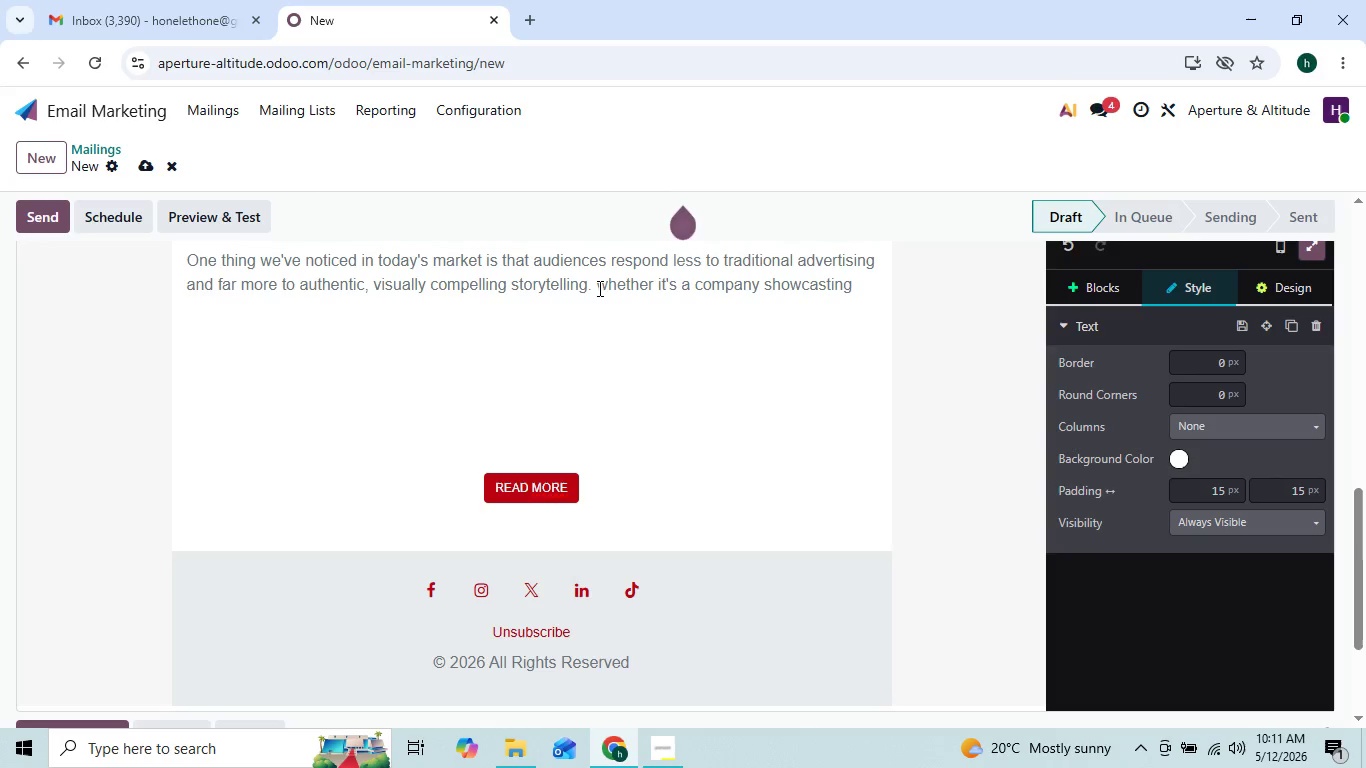 
key(ArrowLeft)
 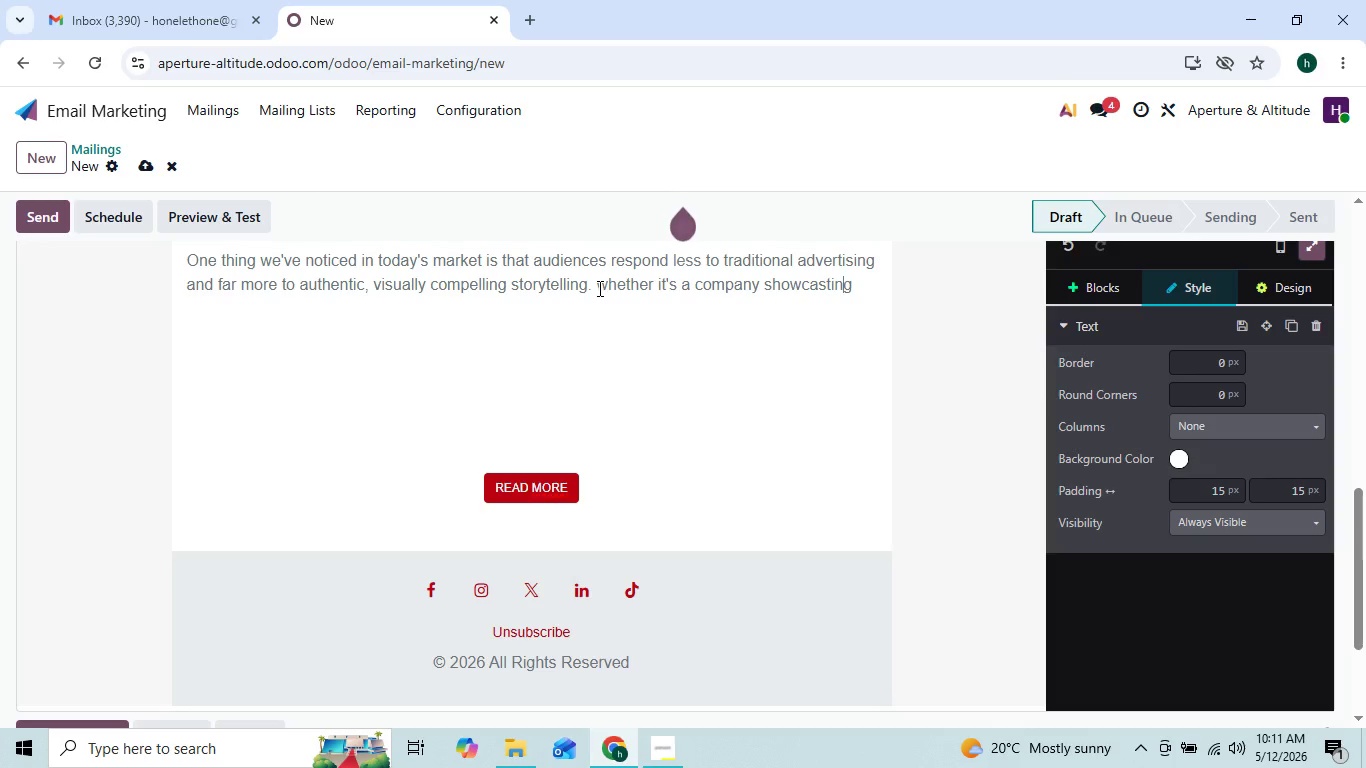 
key(ArrowLeft)
 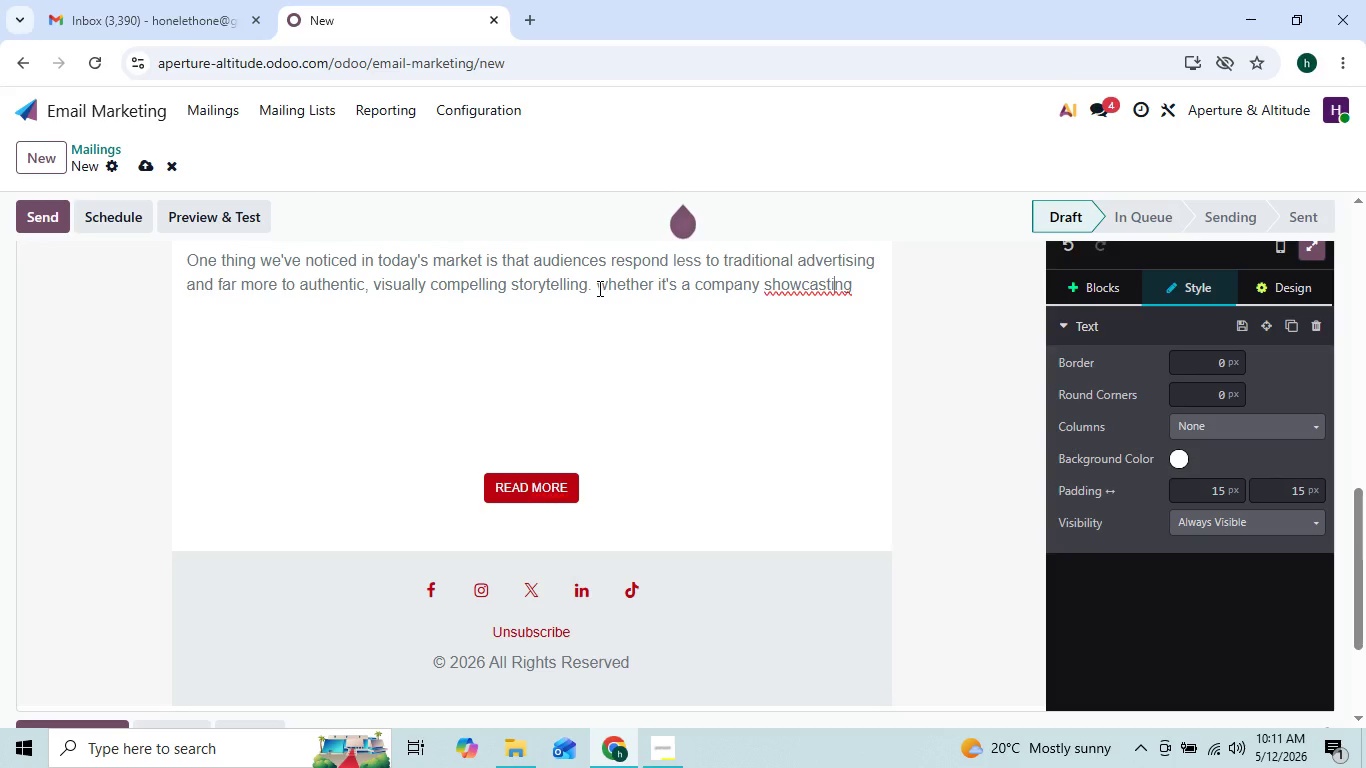 
key(ArrowLeft)
 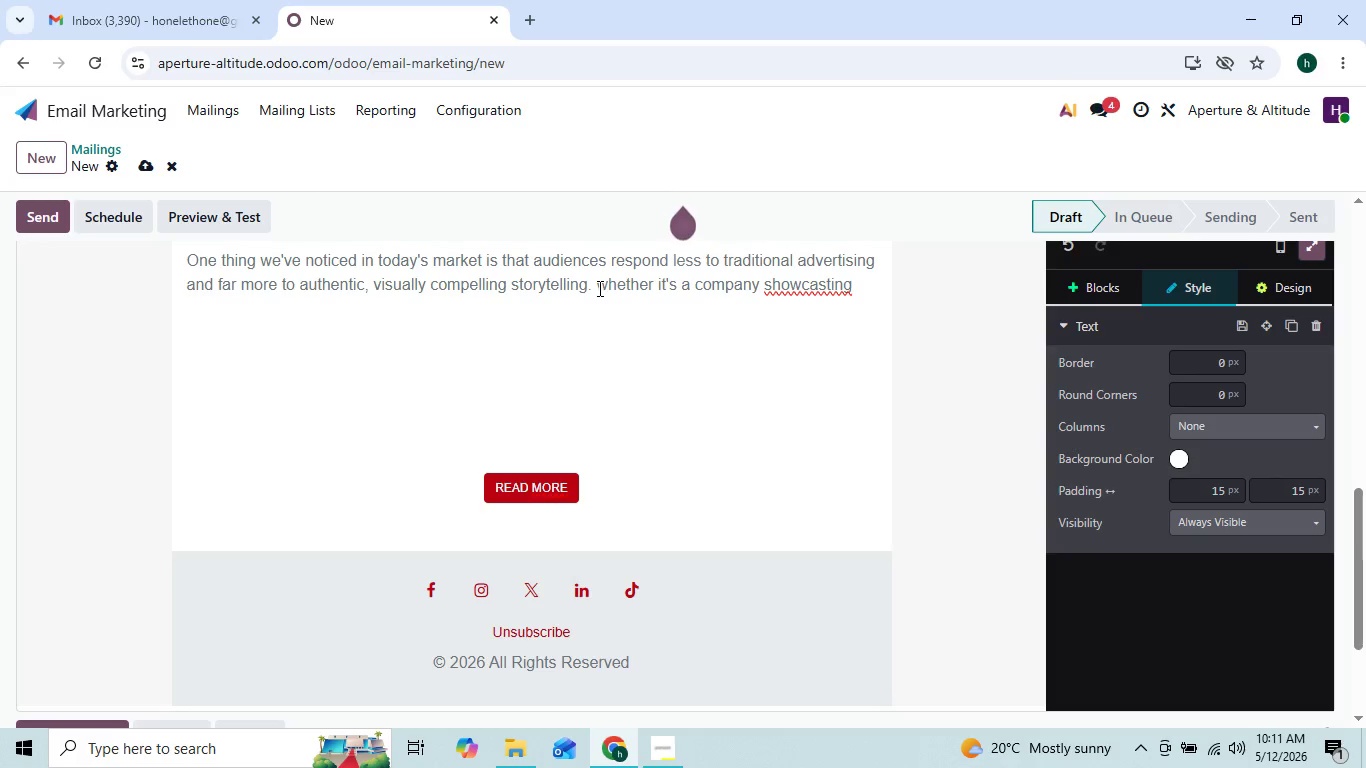 
key(Backspace)
 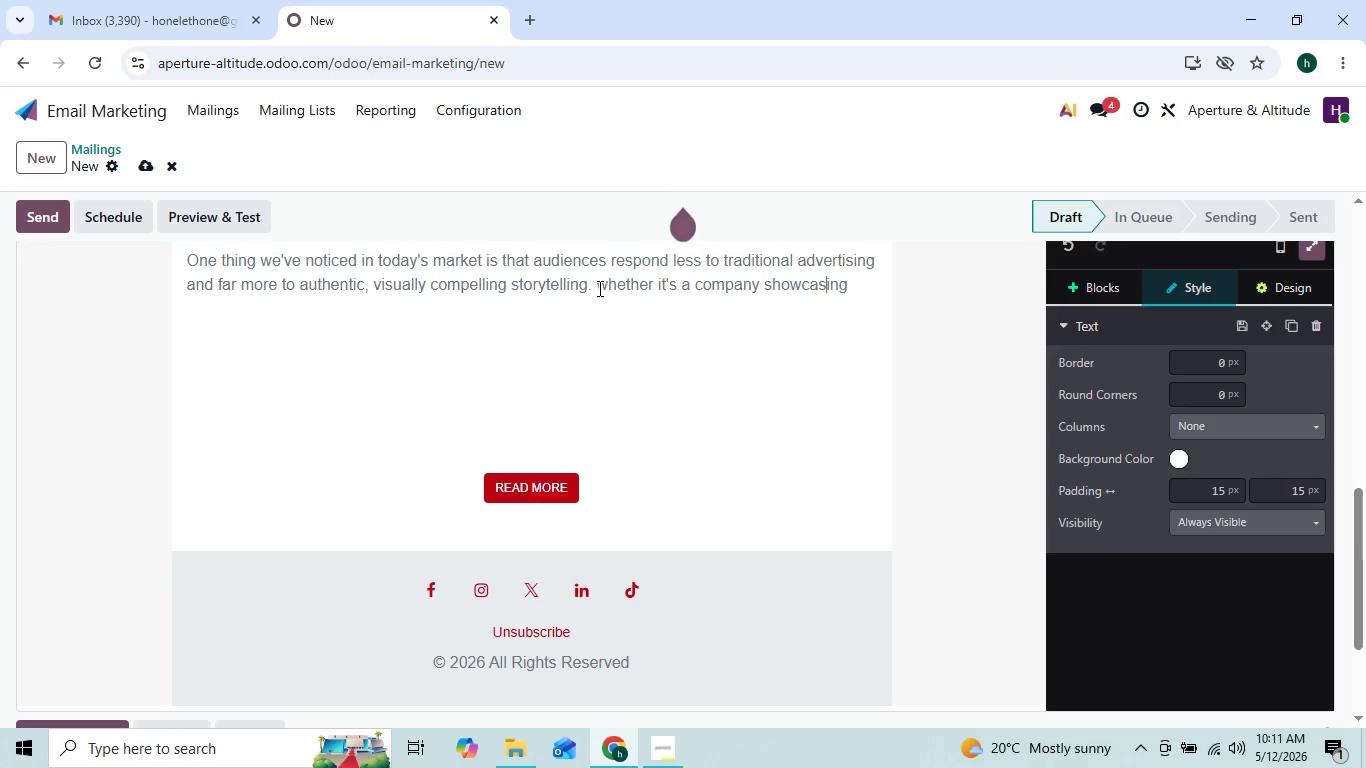 
key(ArrowRight)
 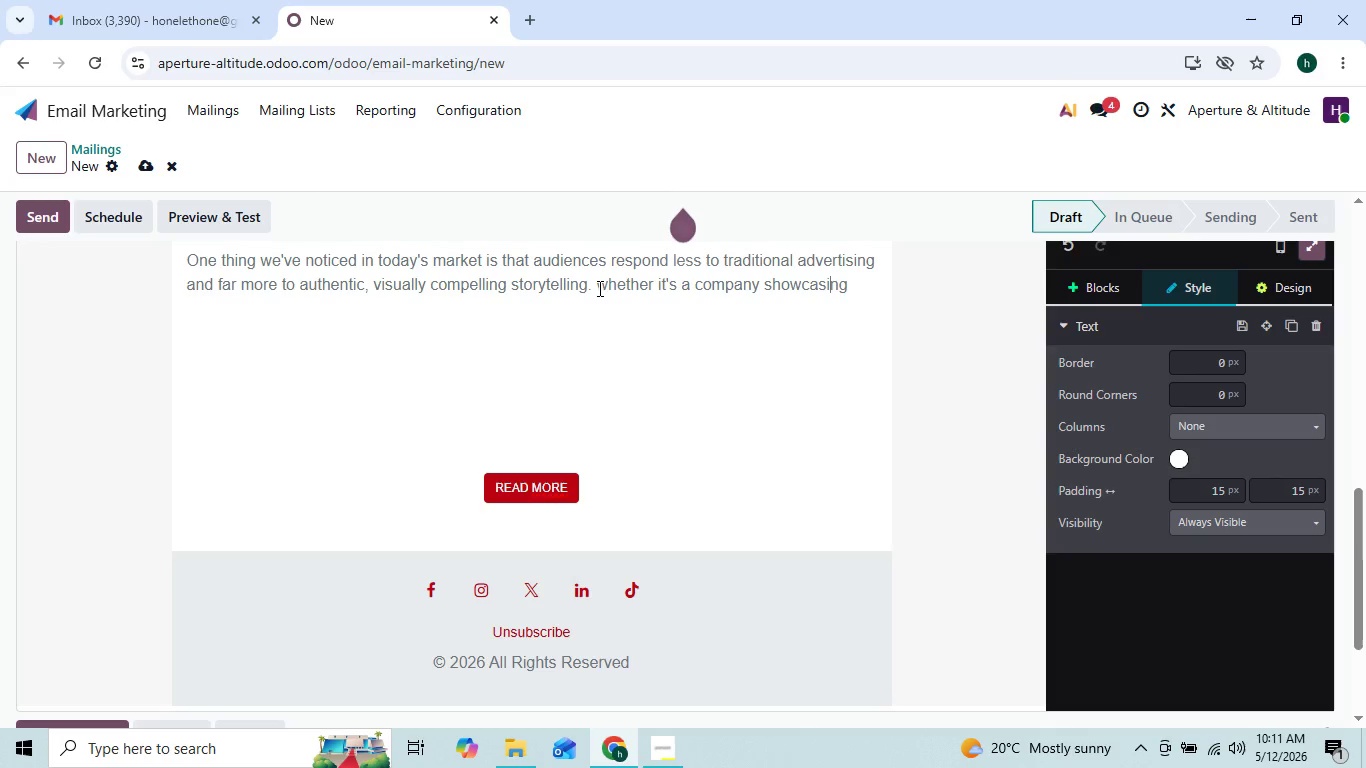 
key(ArrowRight)
 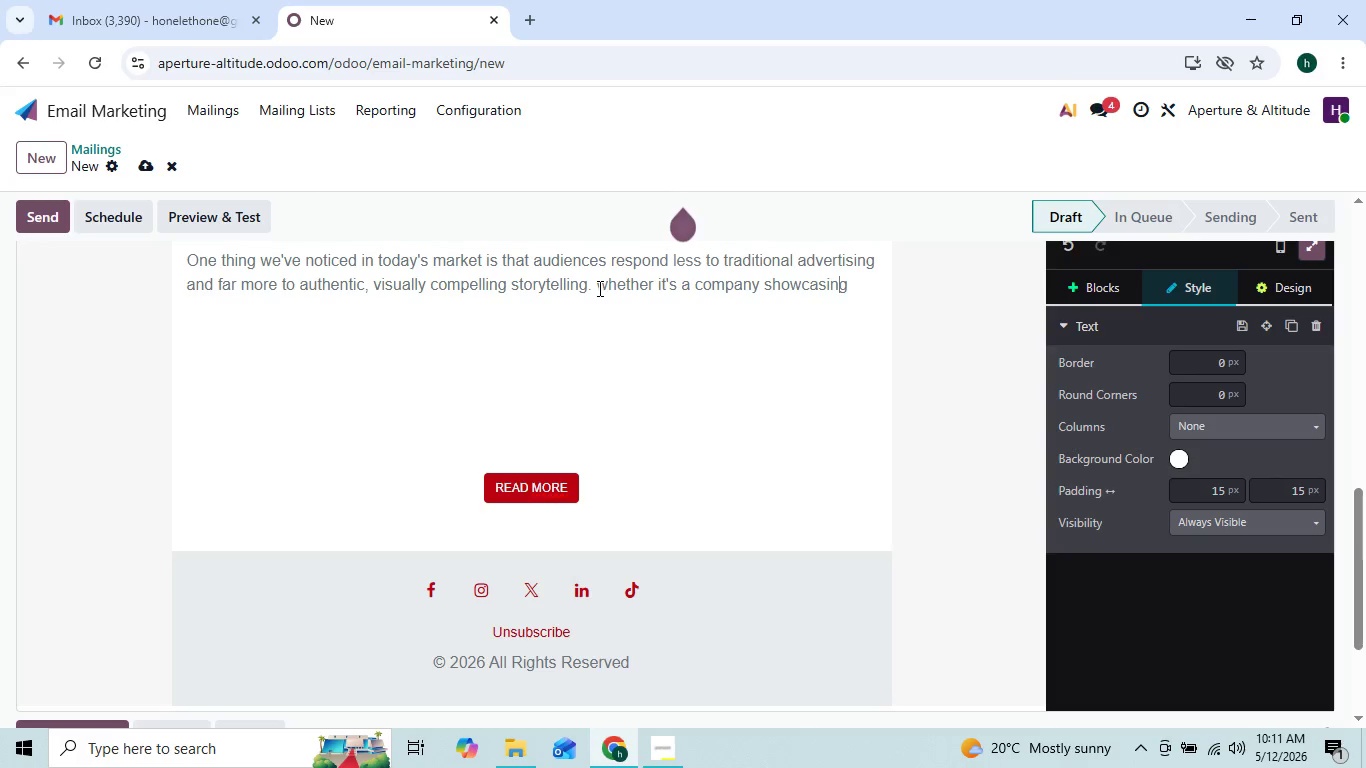 
key(ArrowRight)
 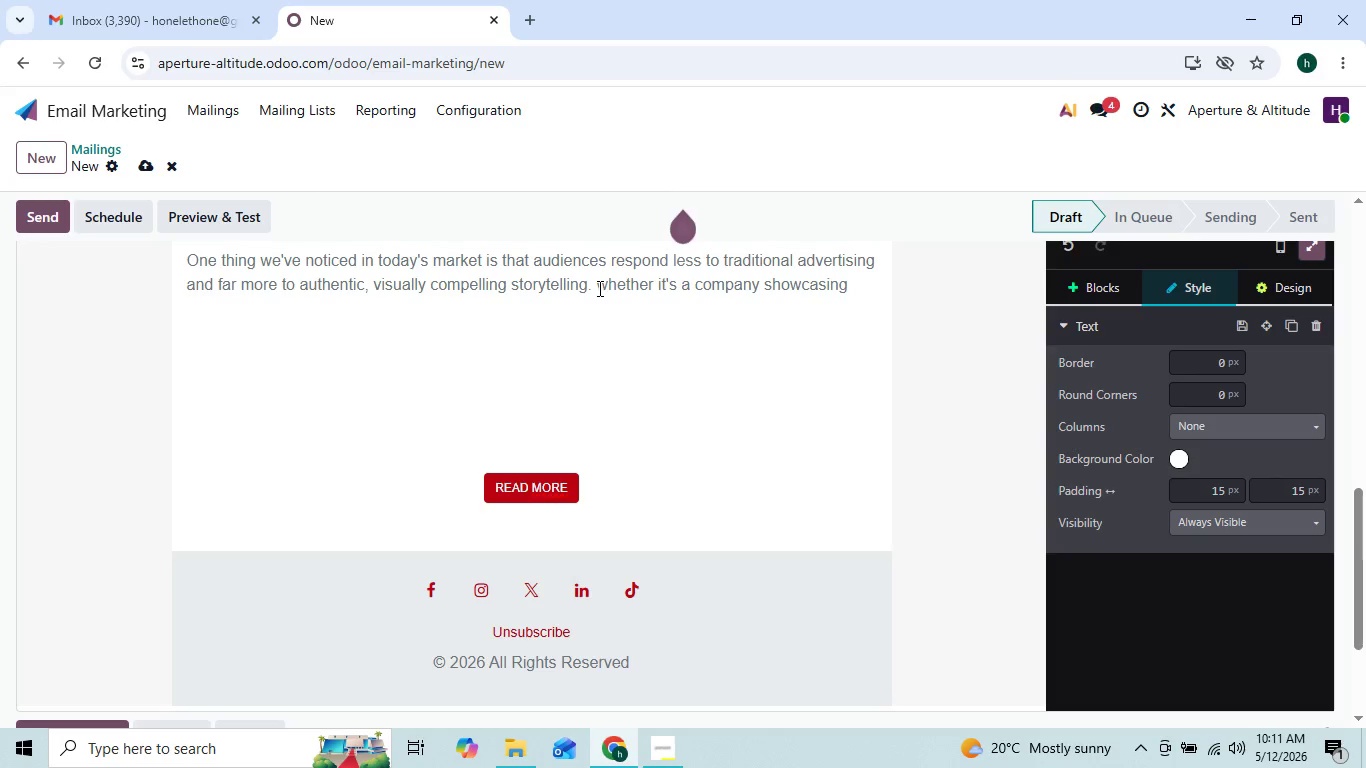 
key(ArrowLeft)
 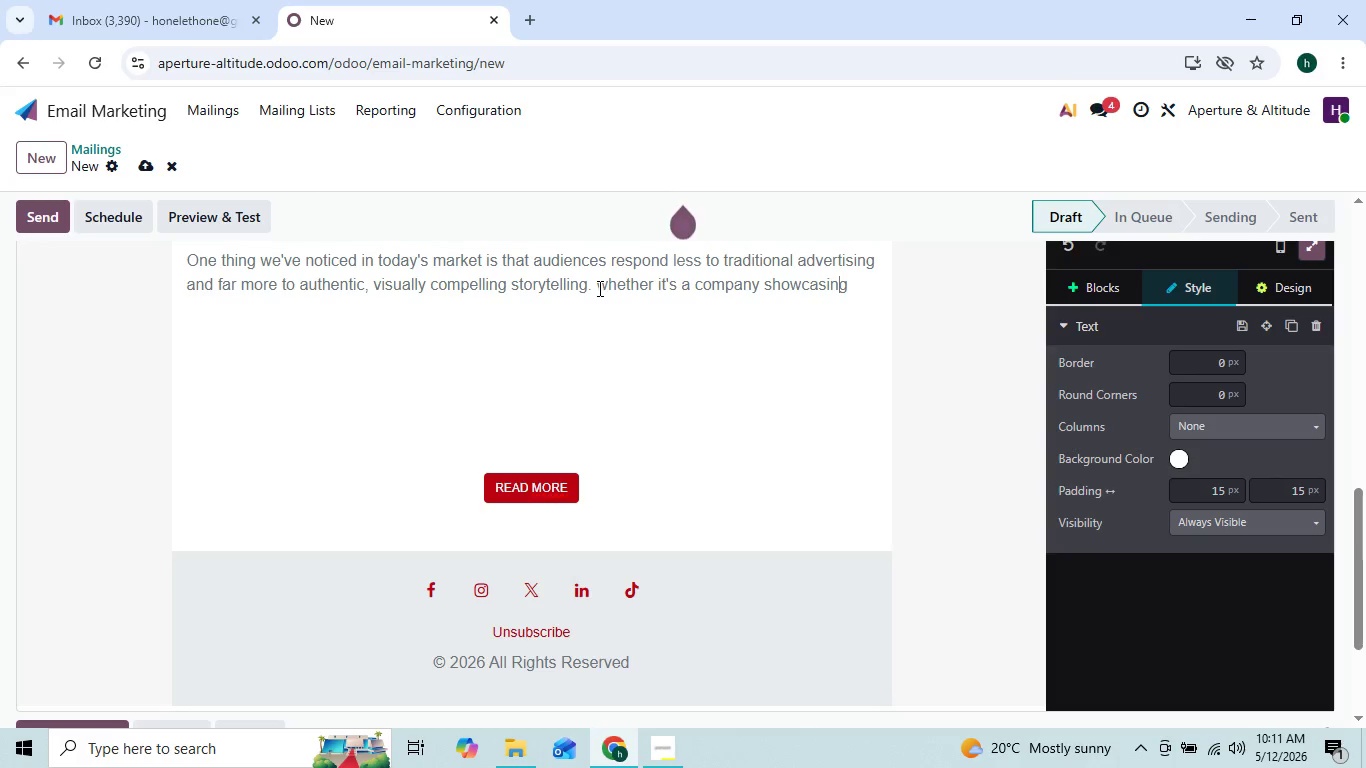 
key(ArrowRight)
 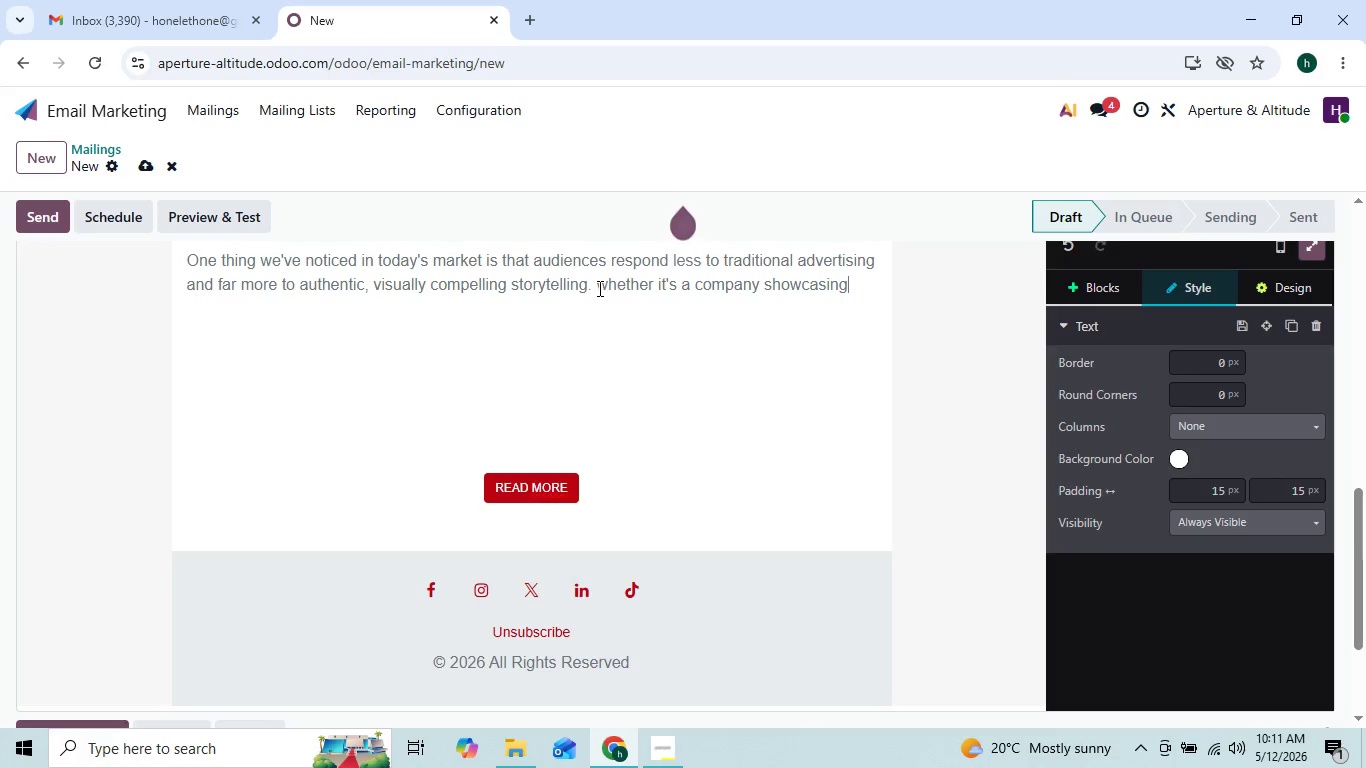 
type( its leadership)
 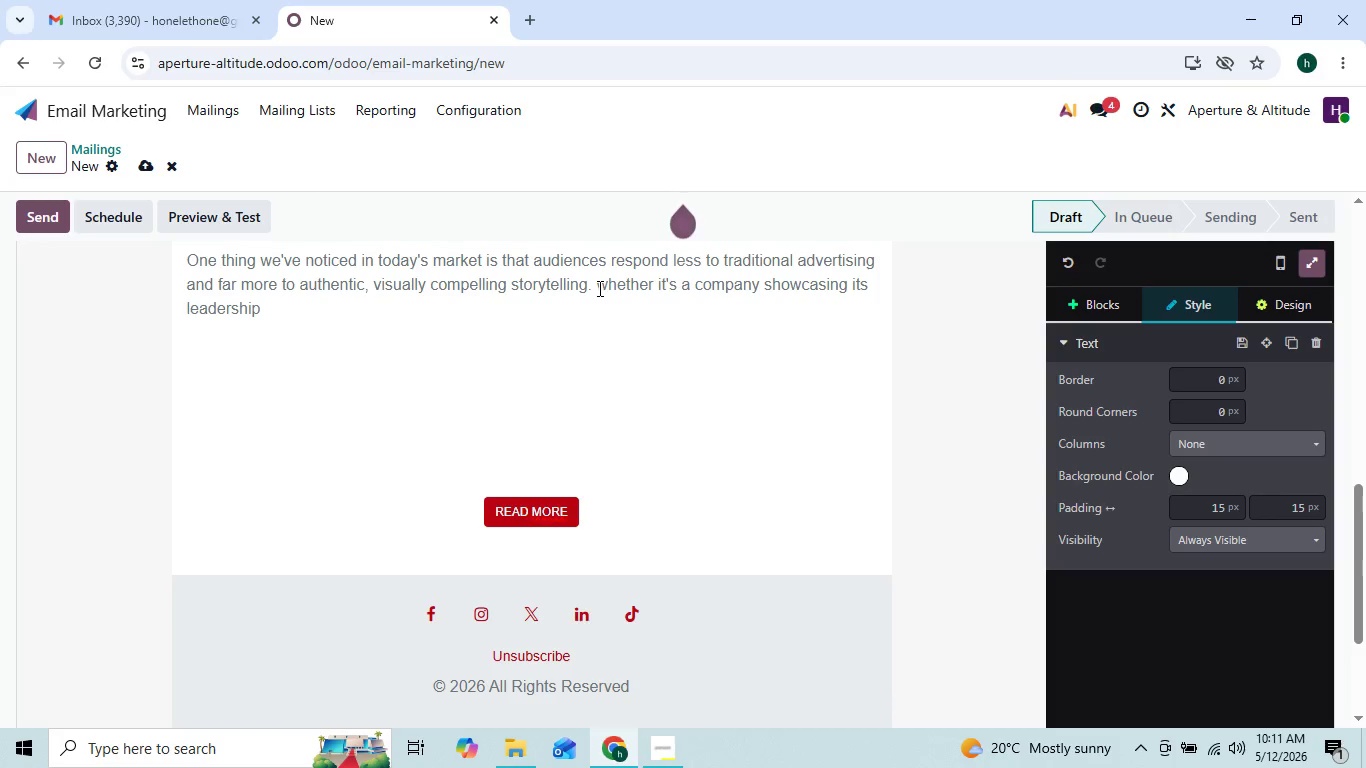 
key(ArrowLeft)
 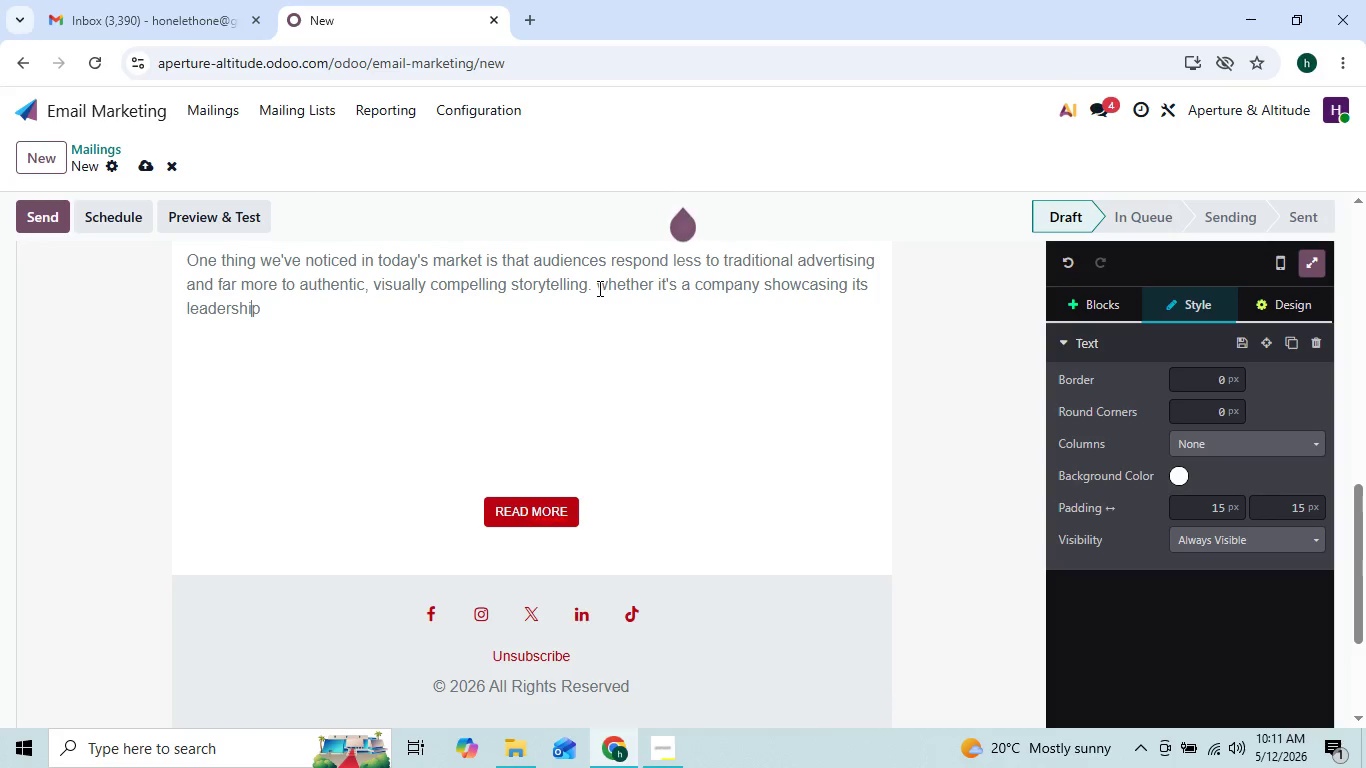 
key(ArrowLeft)
 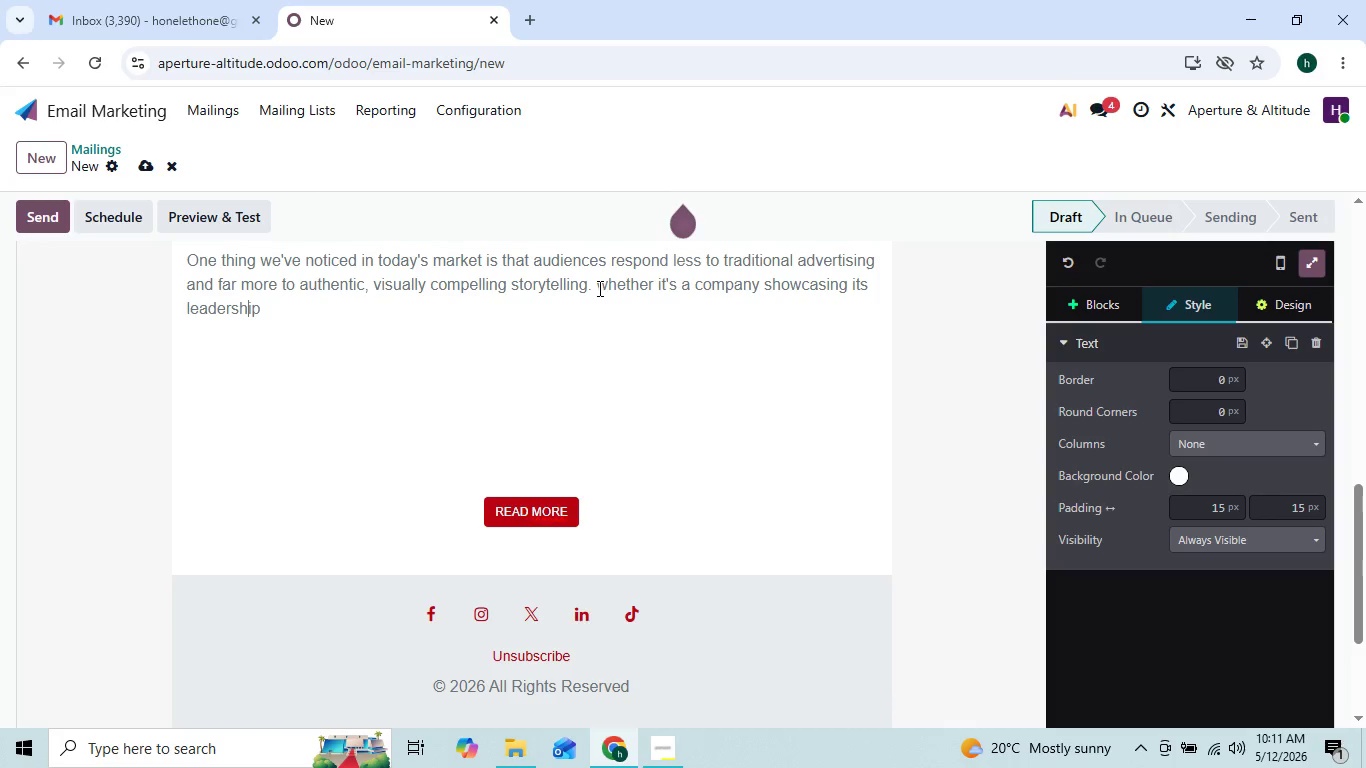 
key(ArrowLeft)
 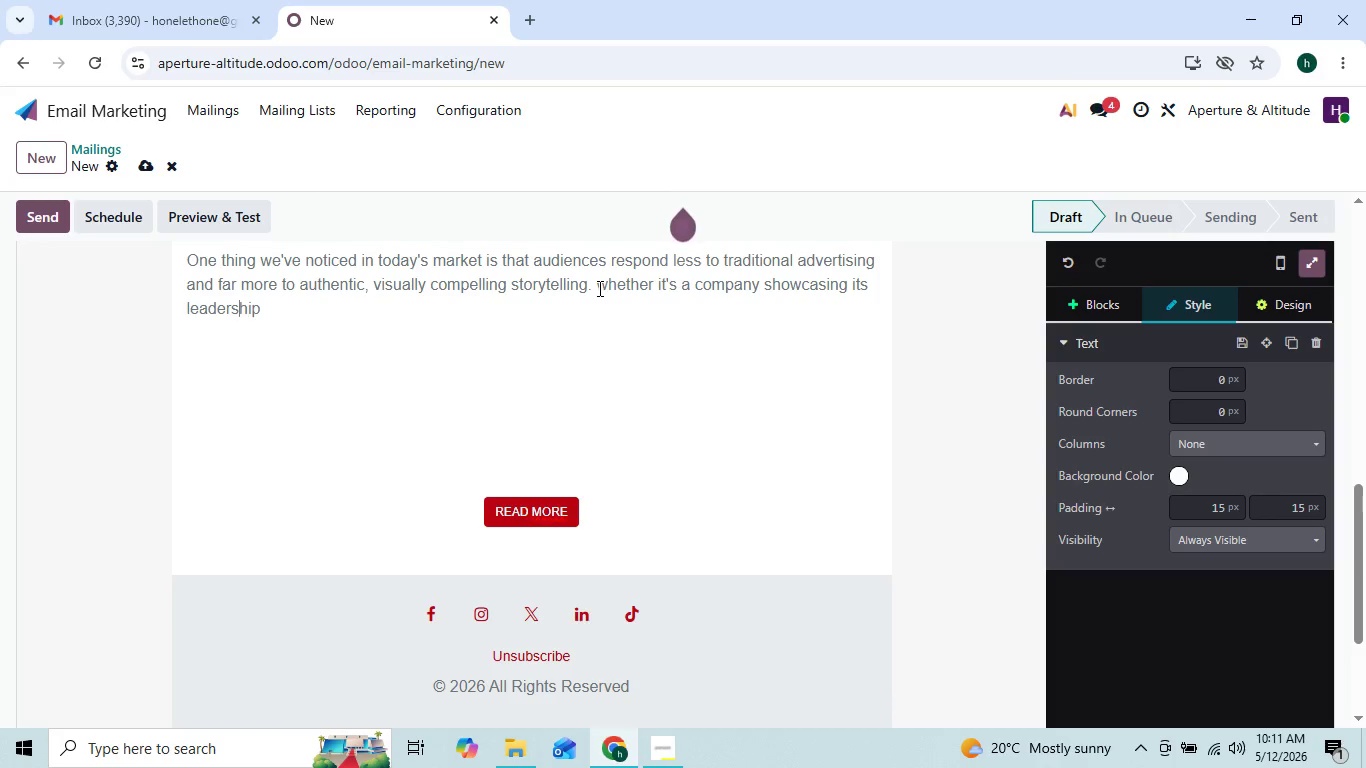 
key(ArrowLeft)
 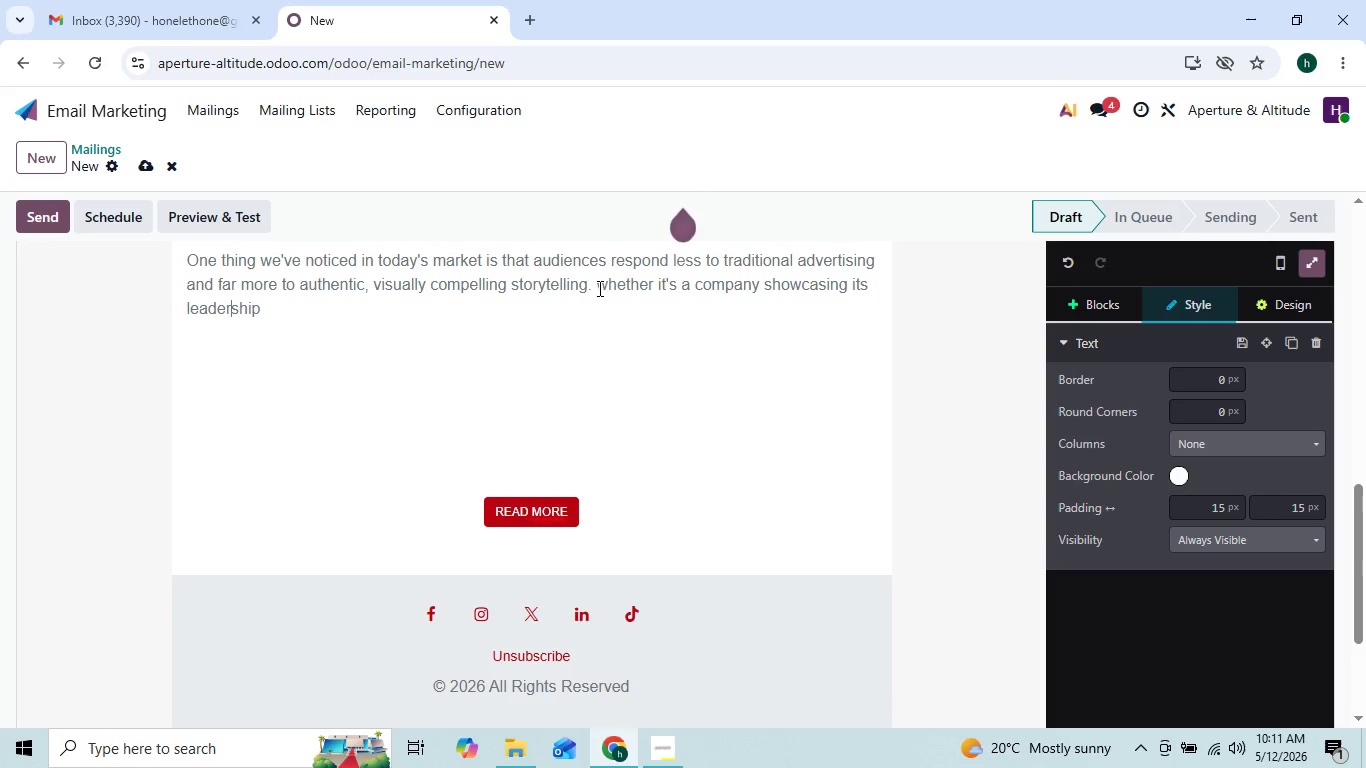 
key(ArrowLeft)
 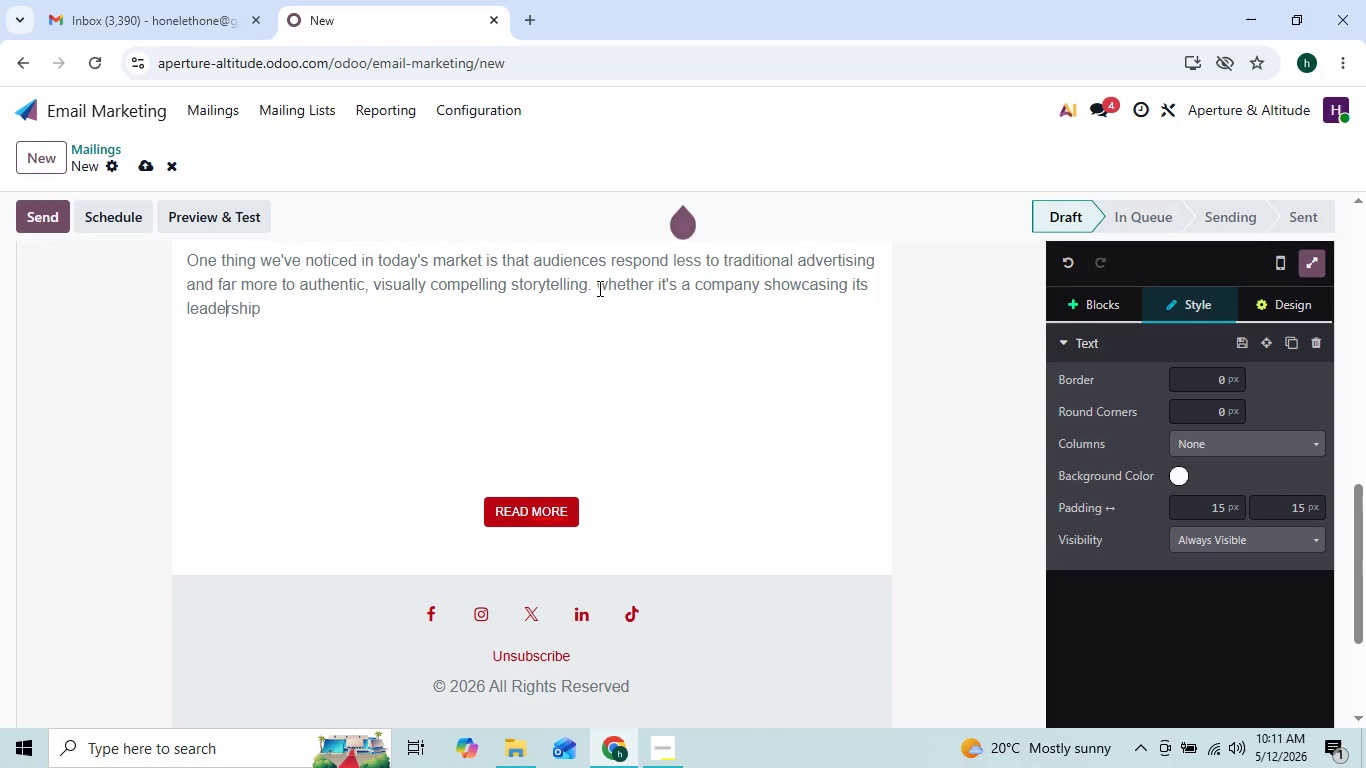 
key(ArrowLeft)
 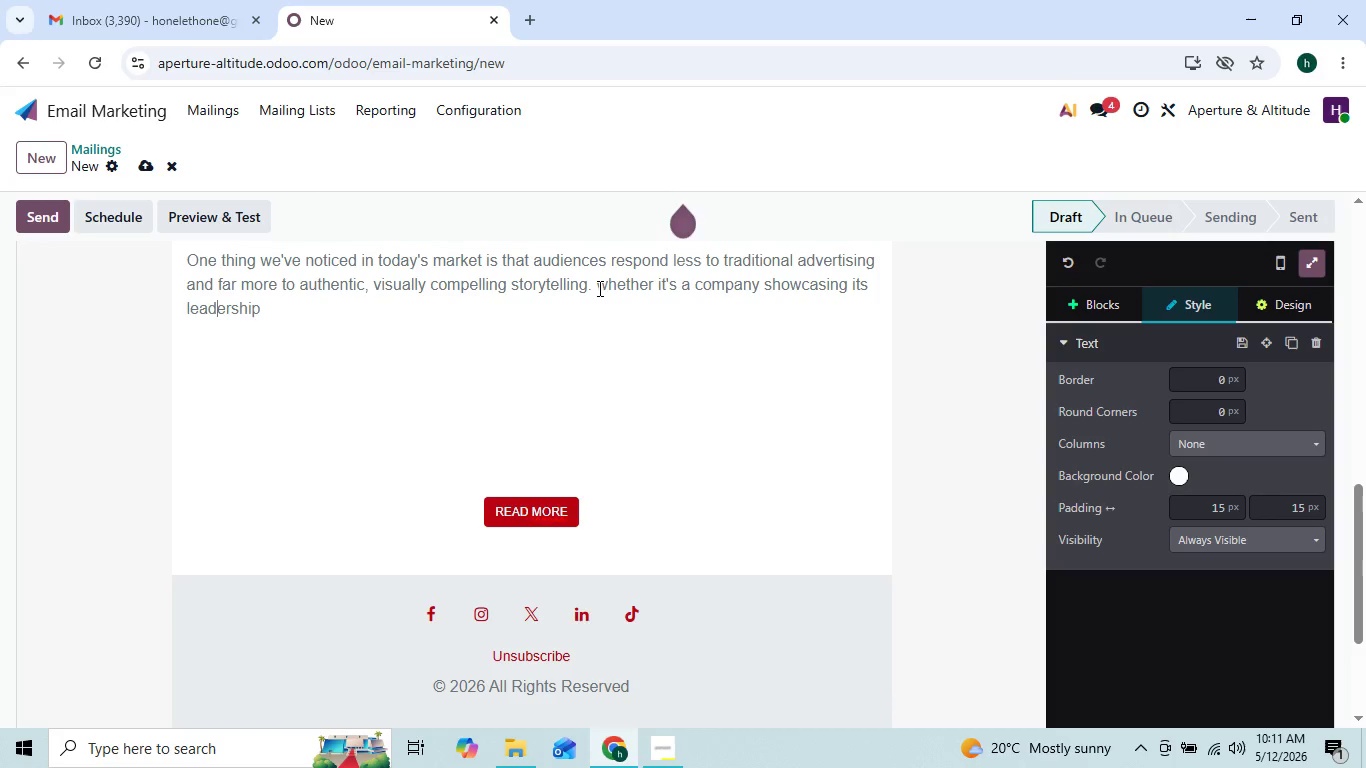 
key(ArrowLeft)
 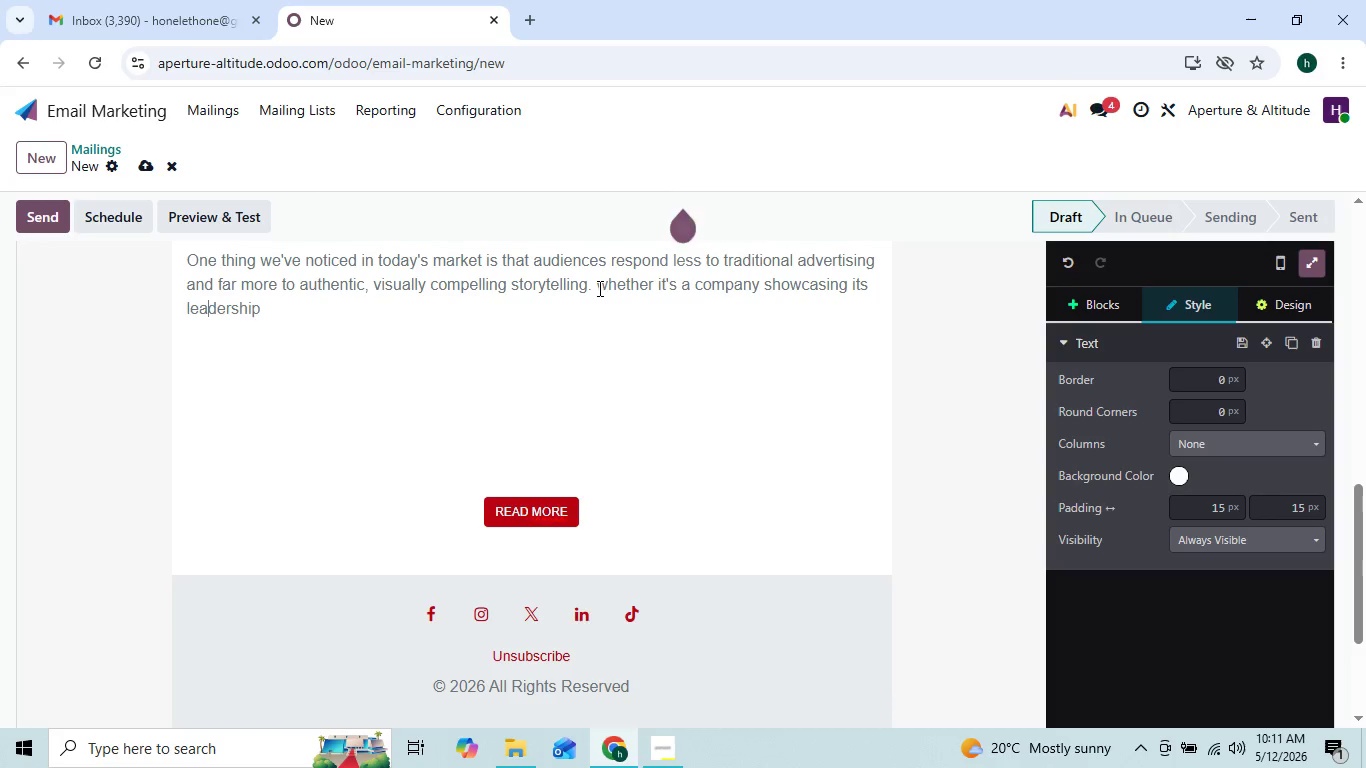 
key(ArrowRight)
 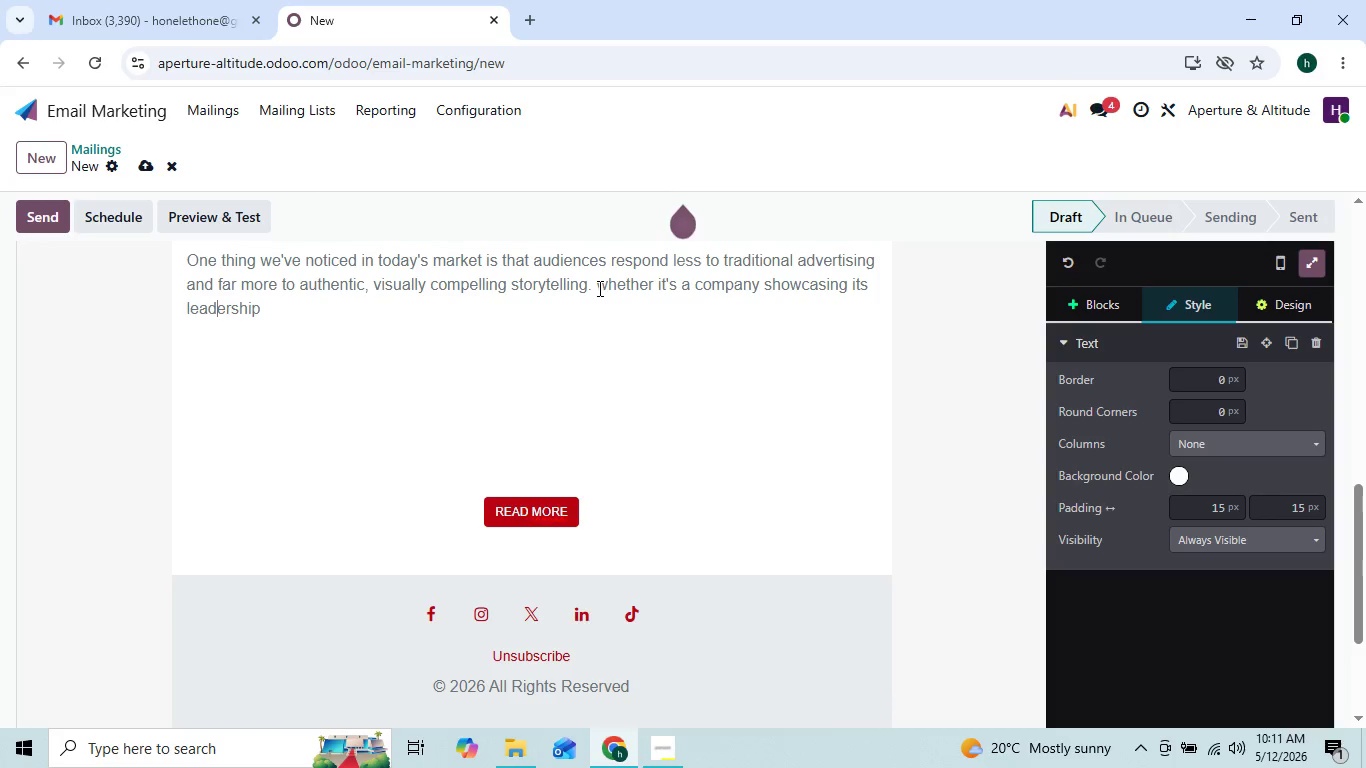 
key(ArrowRight)
 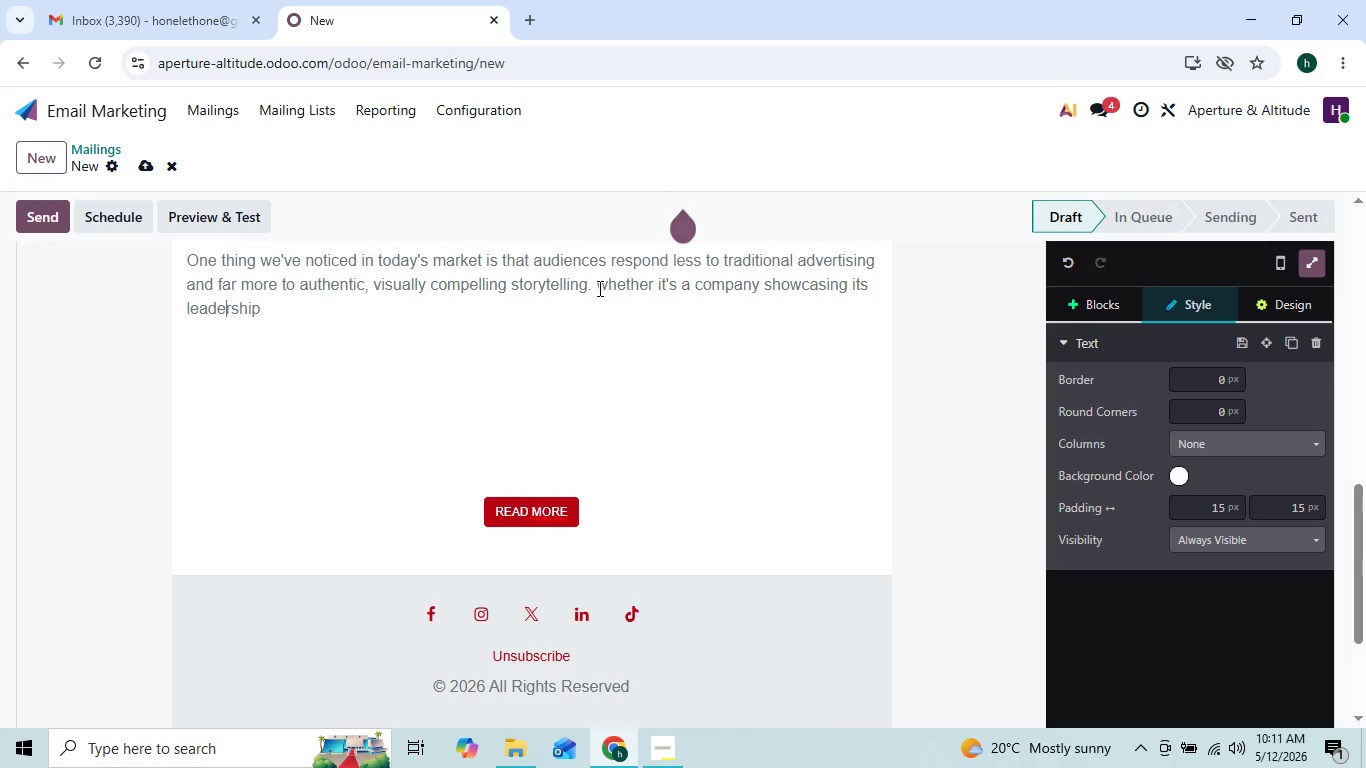 
key(ArrowLeft)
 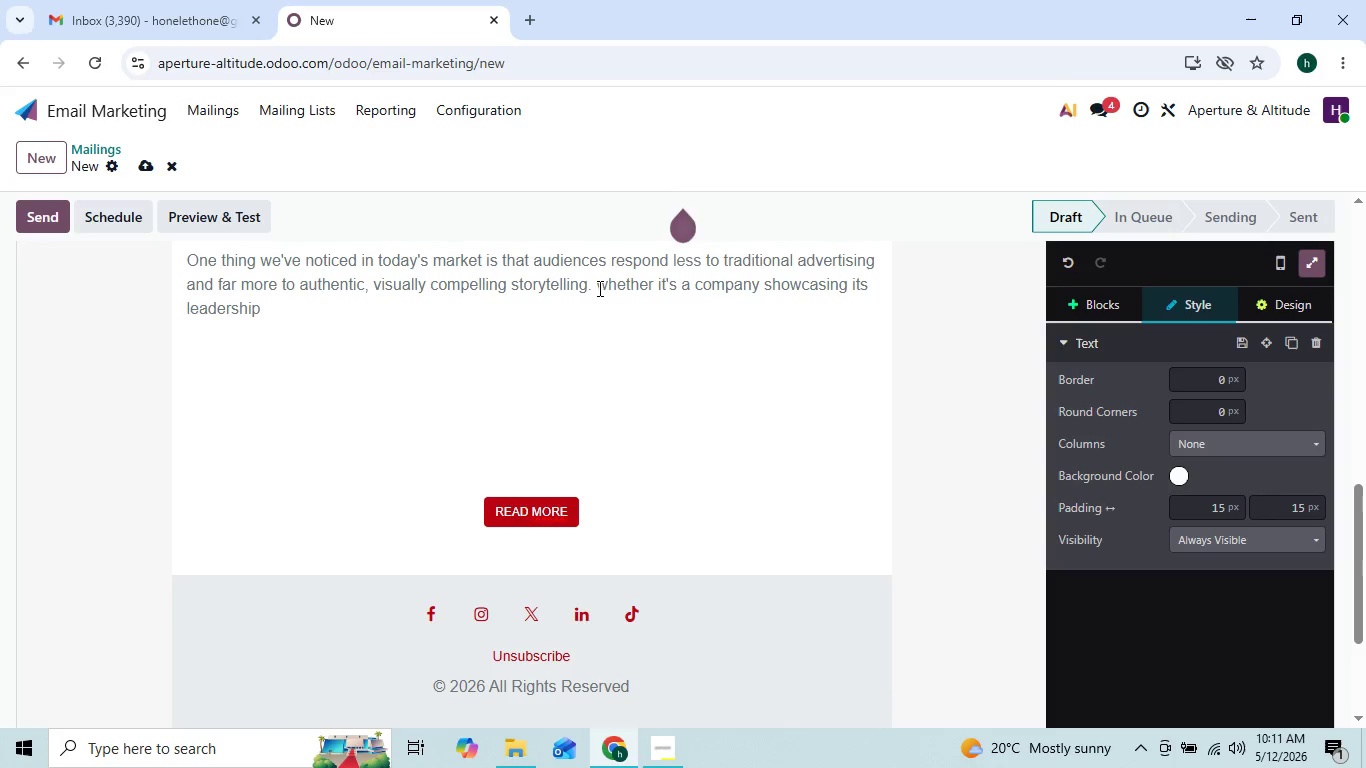 
key(ArrowRight)
 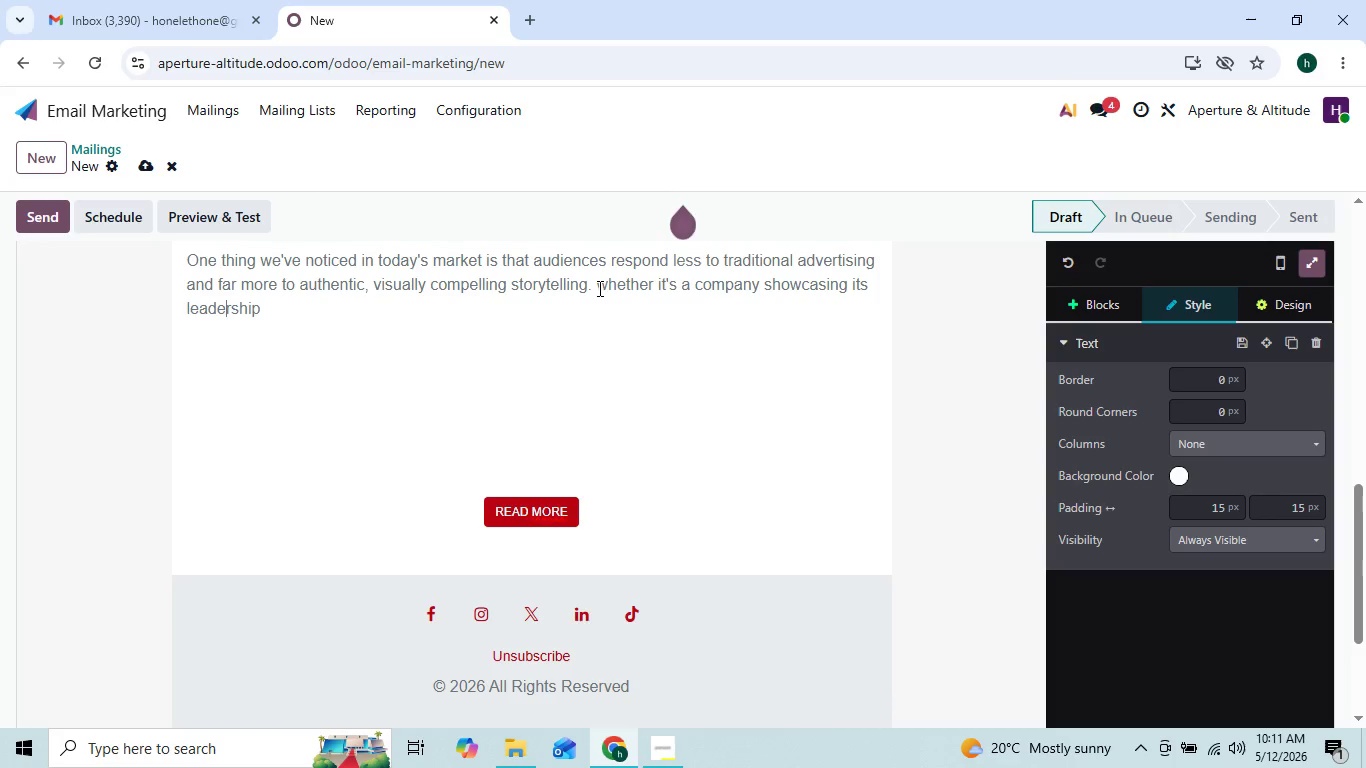 
key(ArrowRight)
 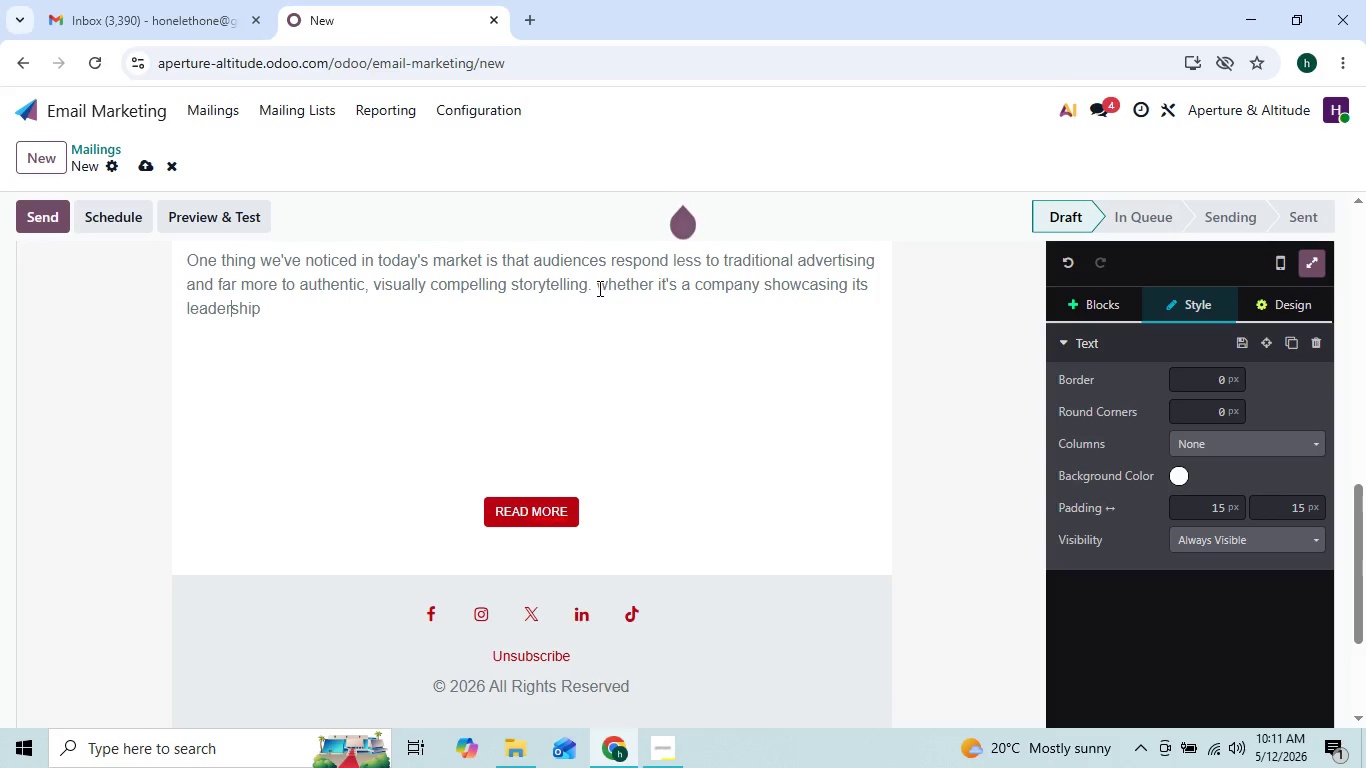 
key(ArrowRight)
 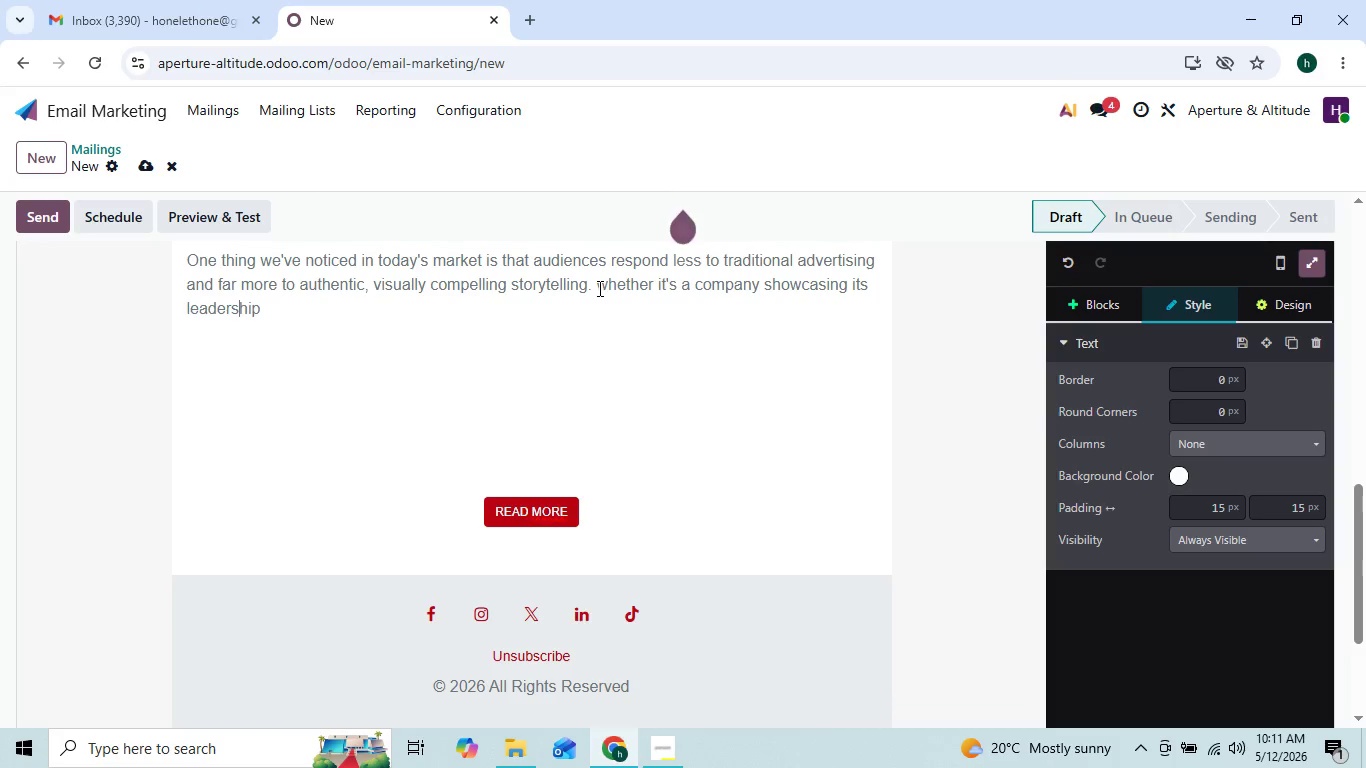 
key(ArrowRight)
 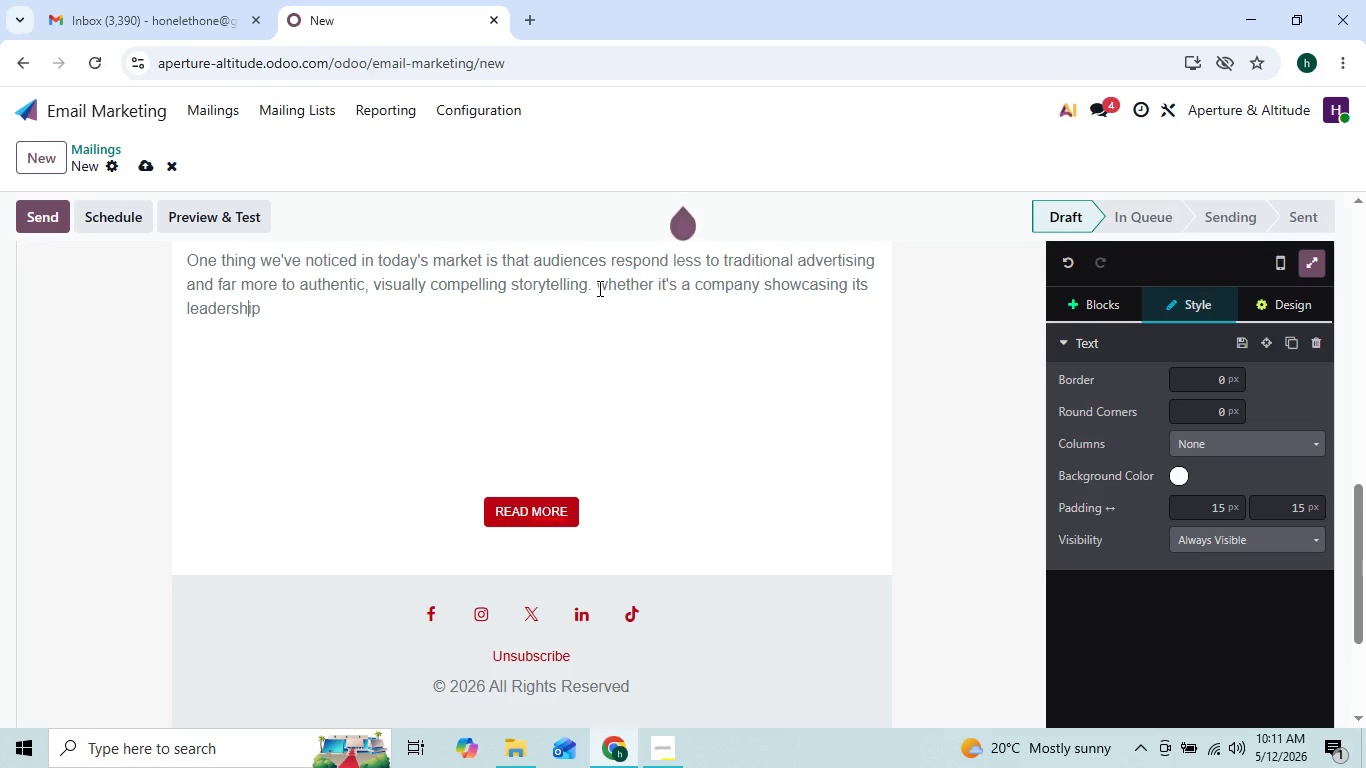 
key(ArrowRight)
 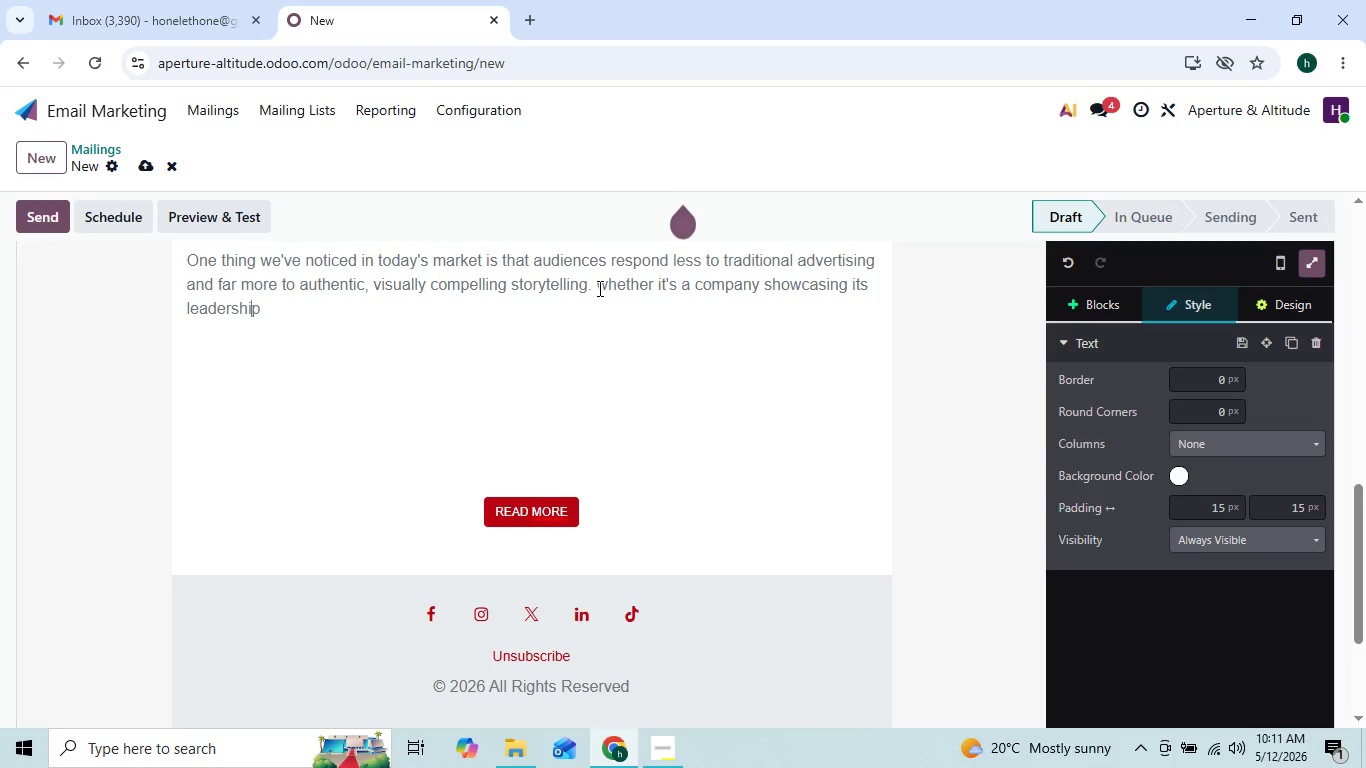 
key(ArrowRight)
 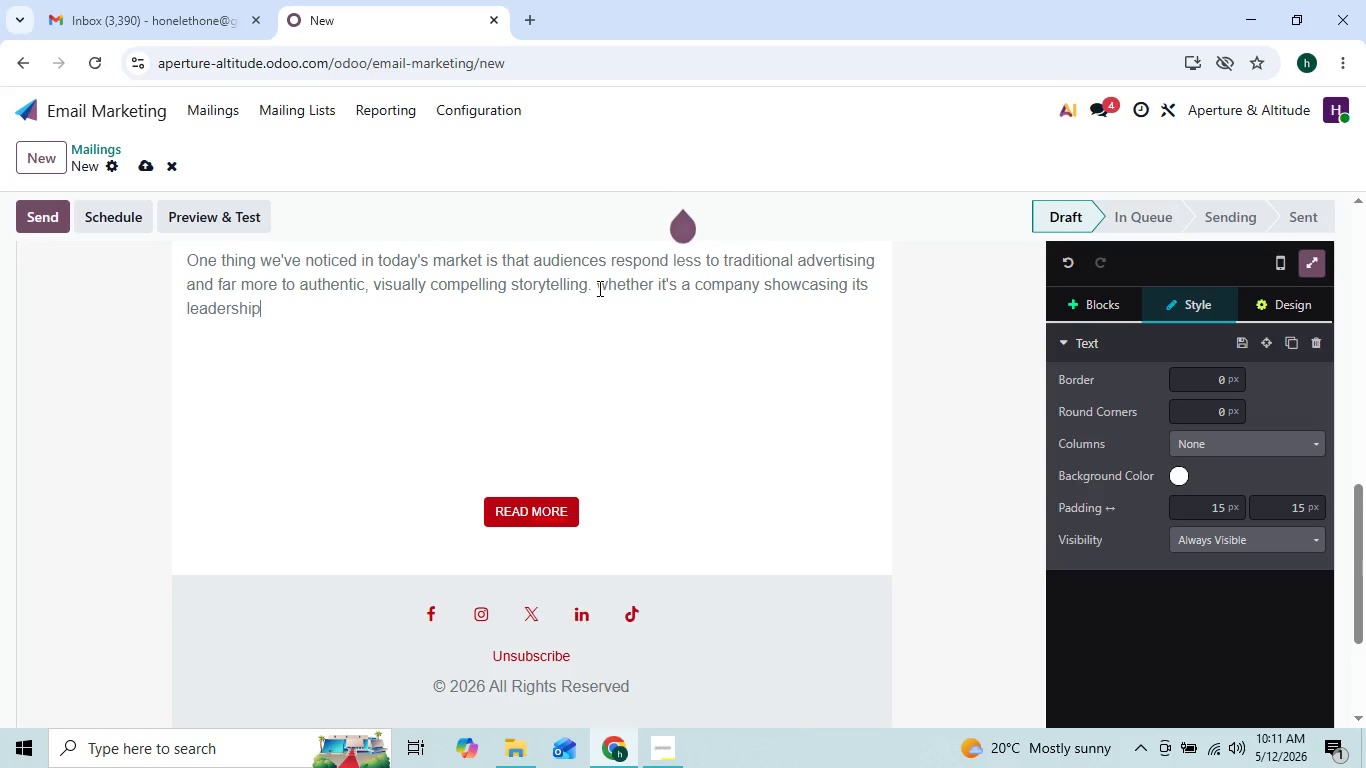 
key(Space)
 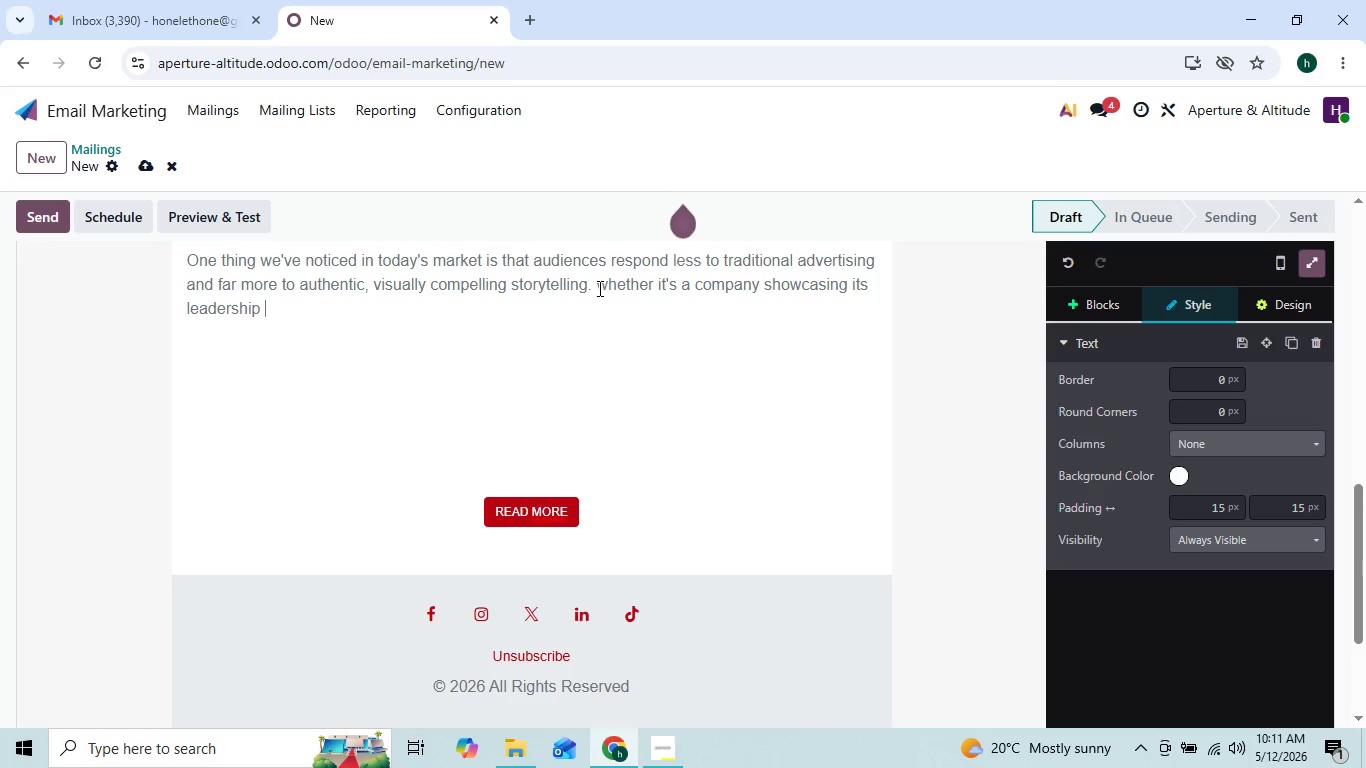 
key(ArrowLeft)
 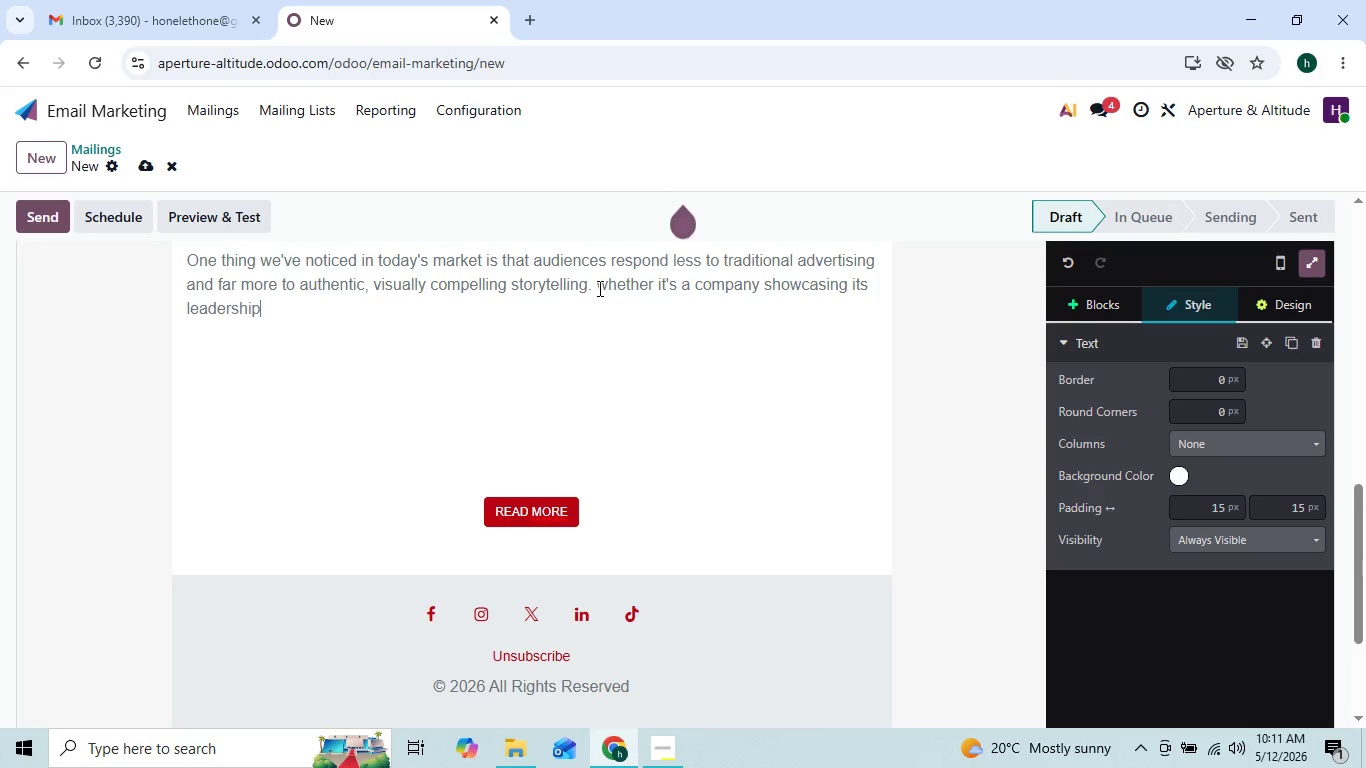 
key(ArrowLeft)
 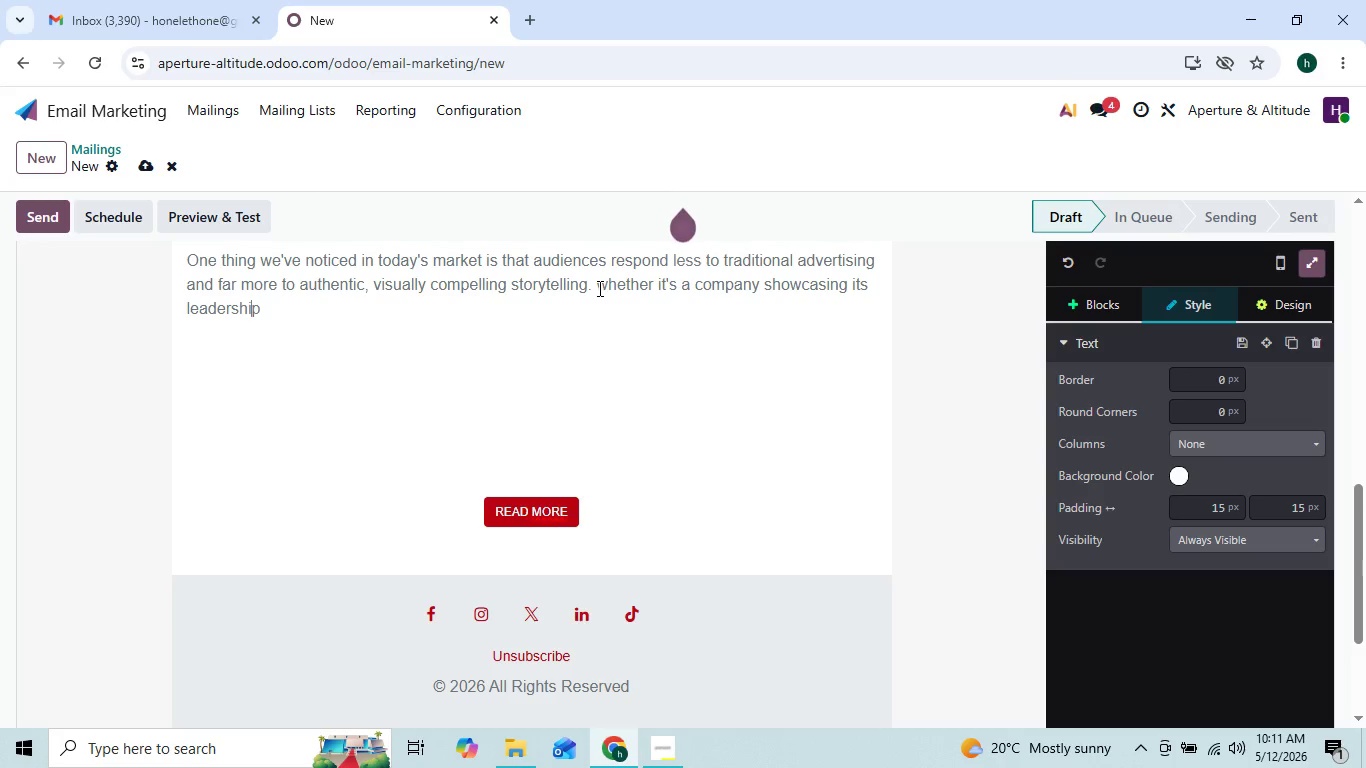 
key(ArrowLeft)
 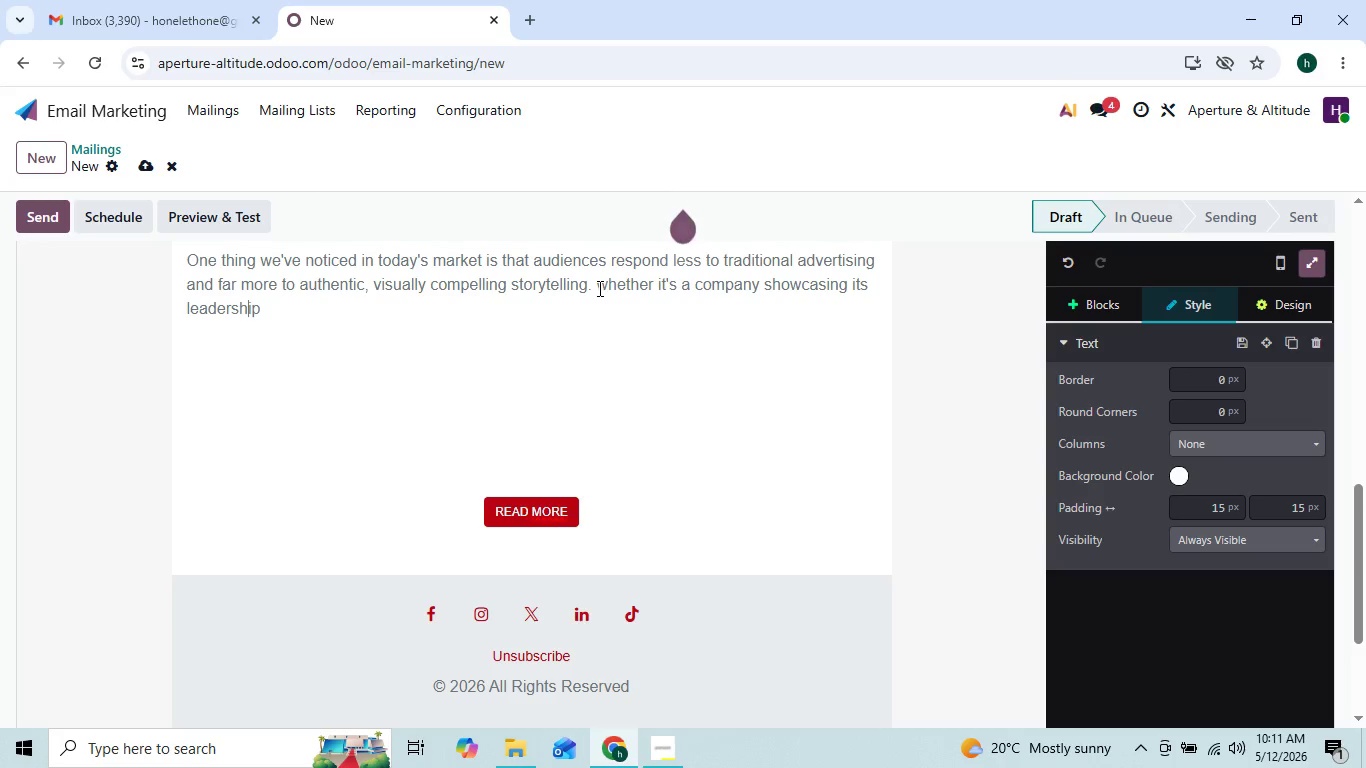 
key(ArrowLeft)
 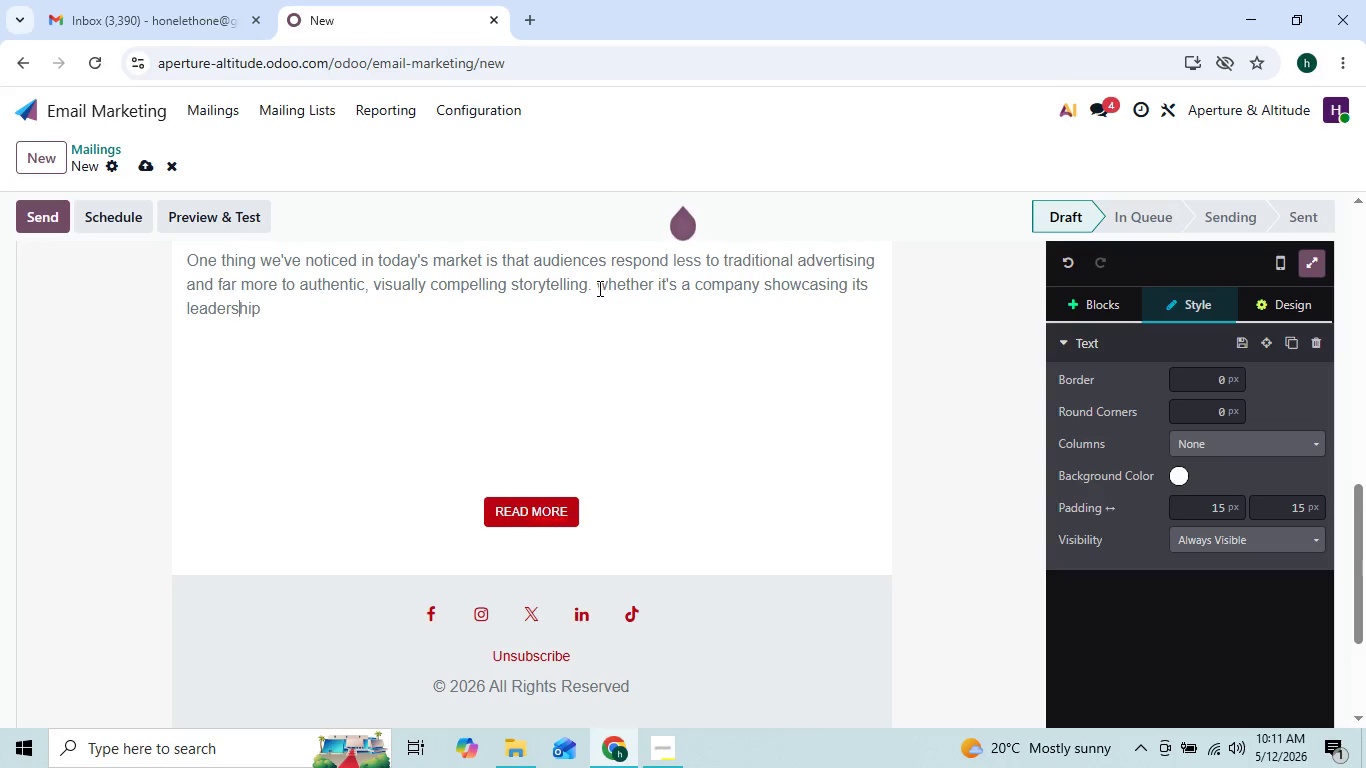 
key(ArrowLeft)
 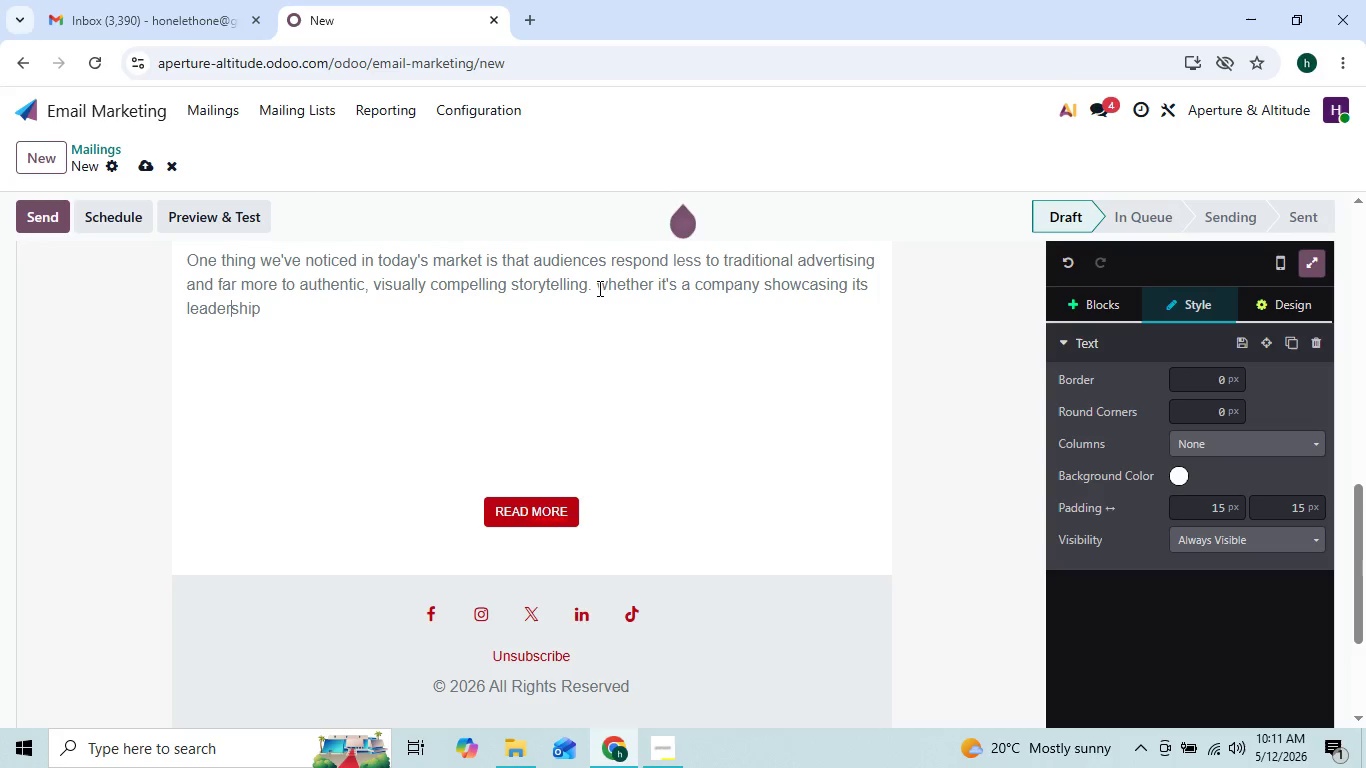 
key(ArrowLeft)
 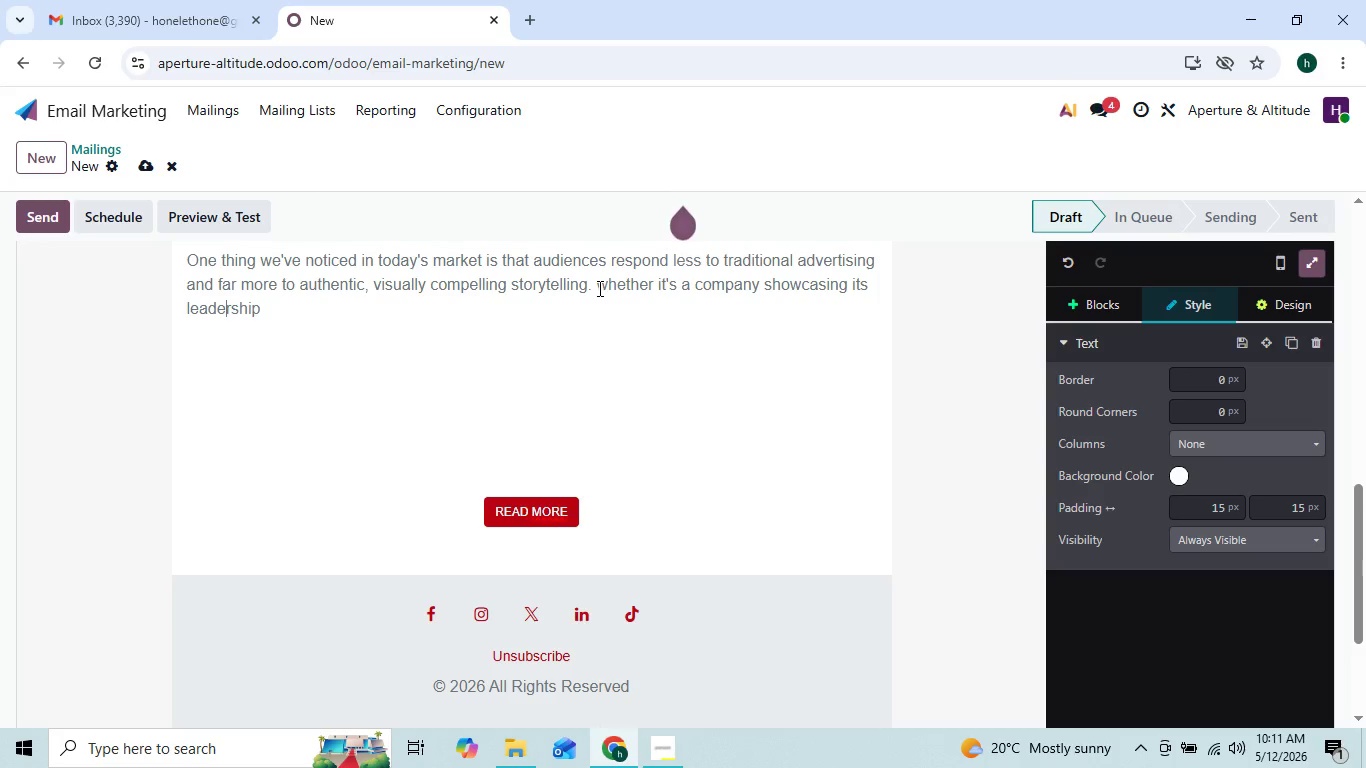 
key(ArrowRight)
 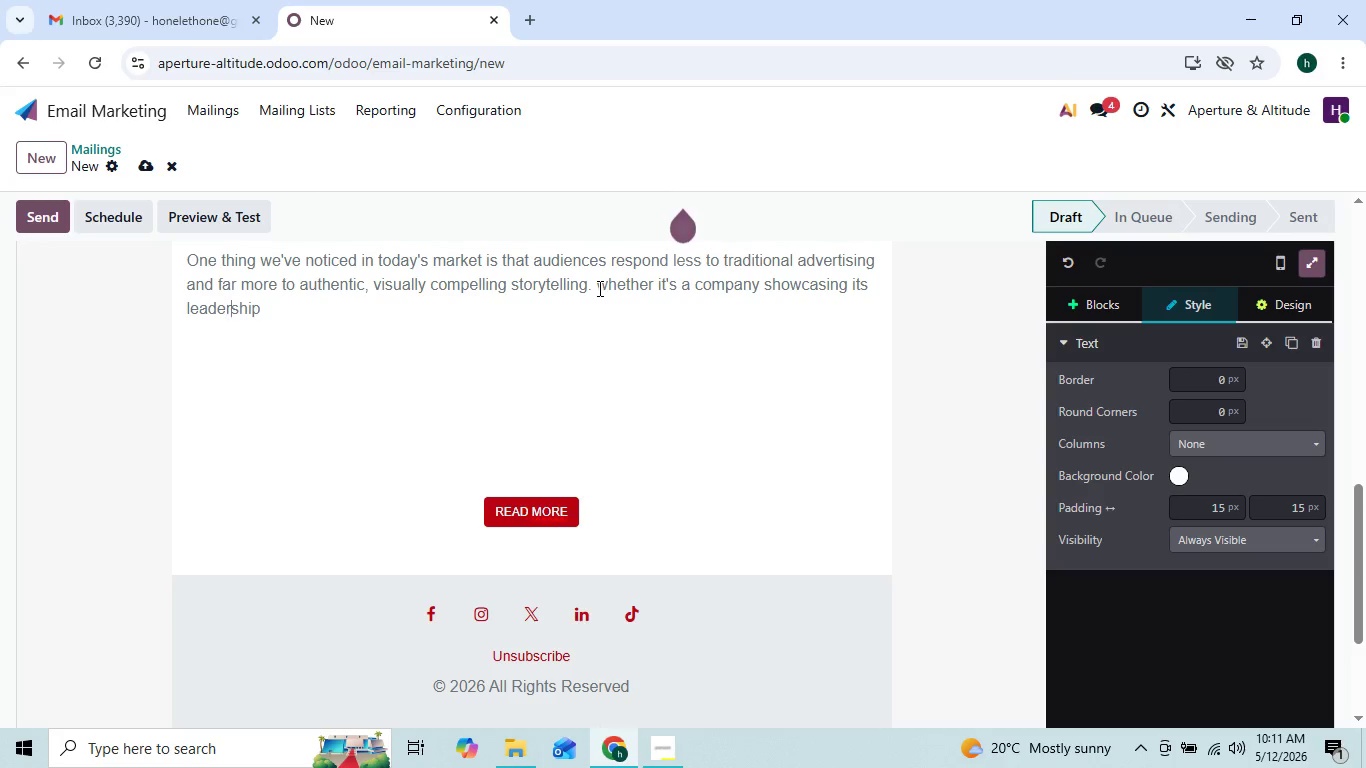 
key(ArrowRight)
 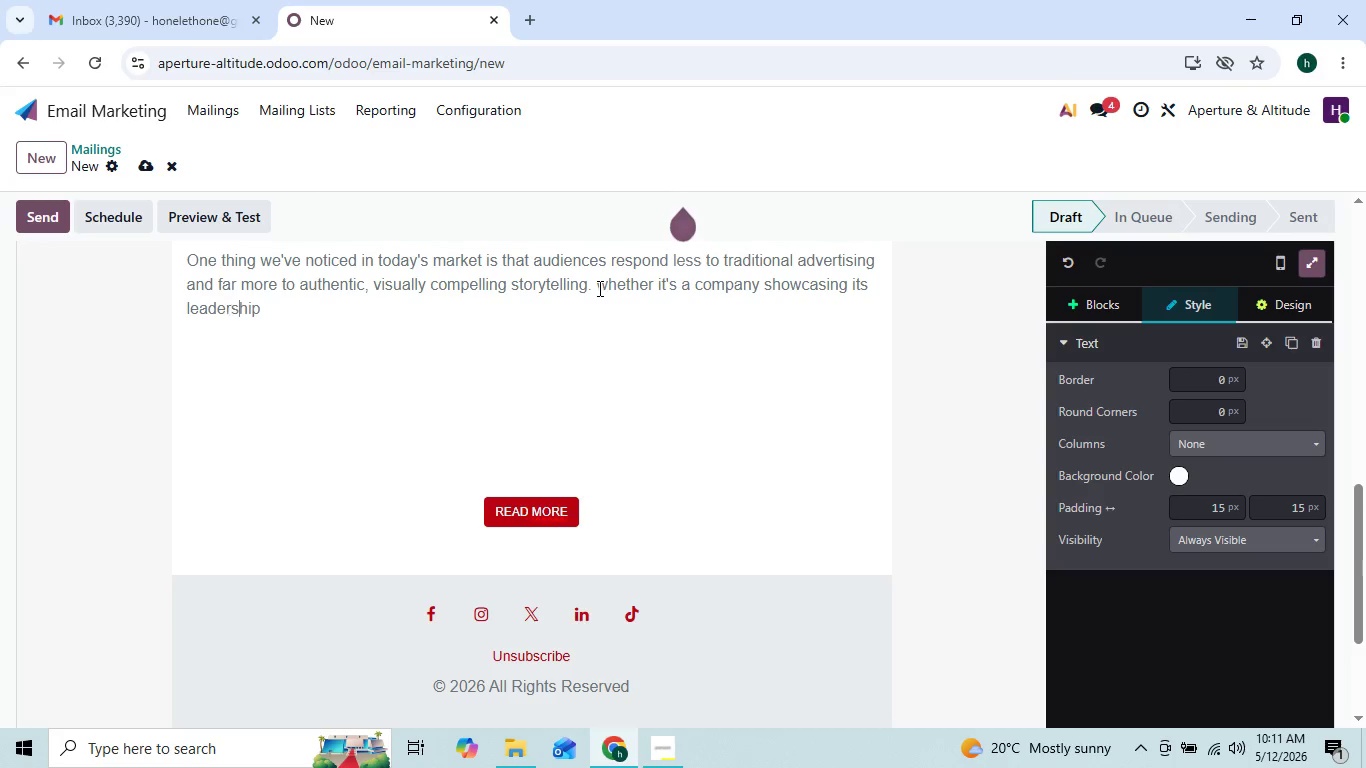 
key(ArrowRight)
 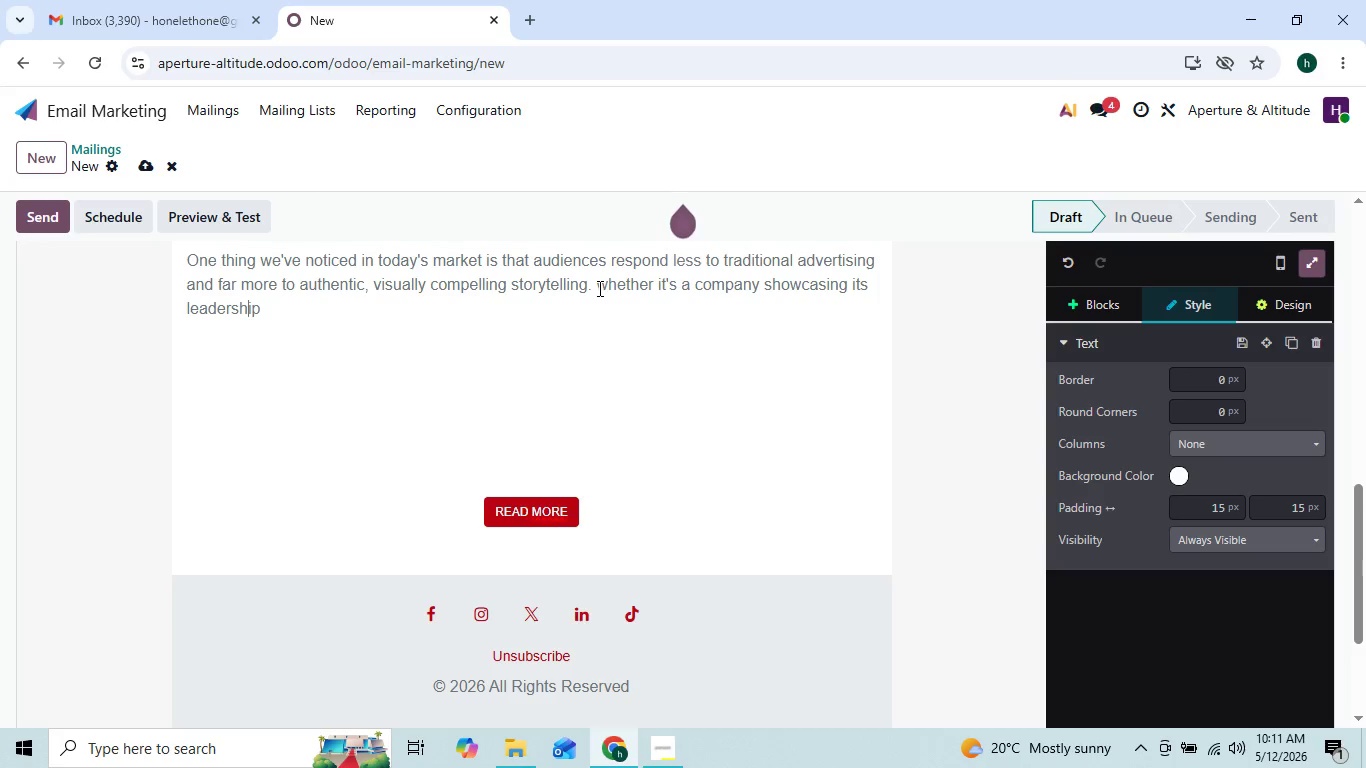 
key(ArrowRight)
 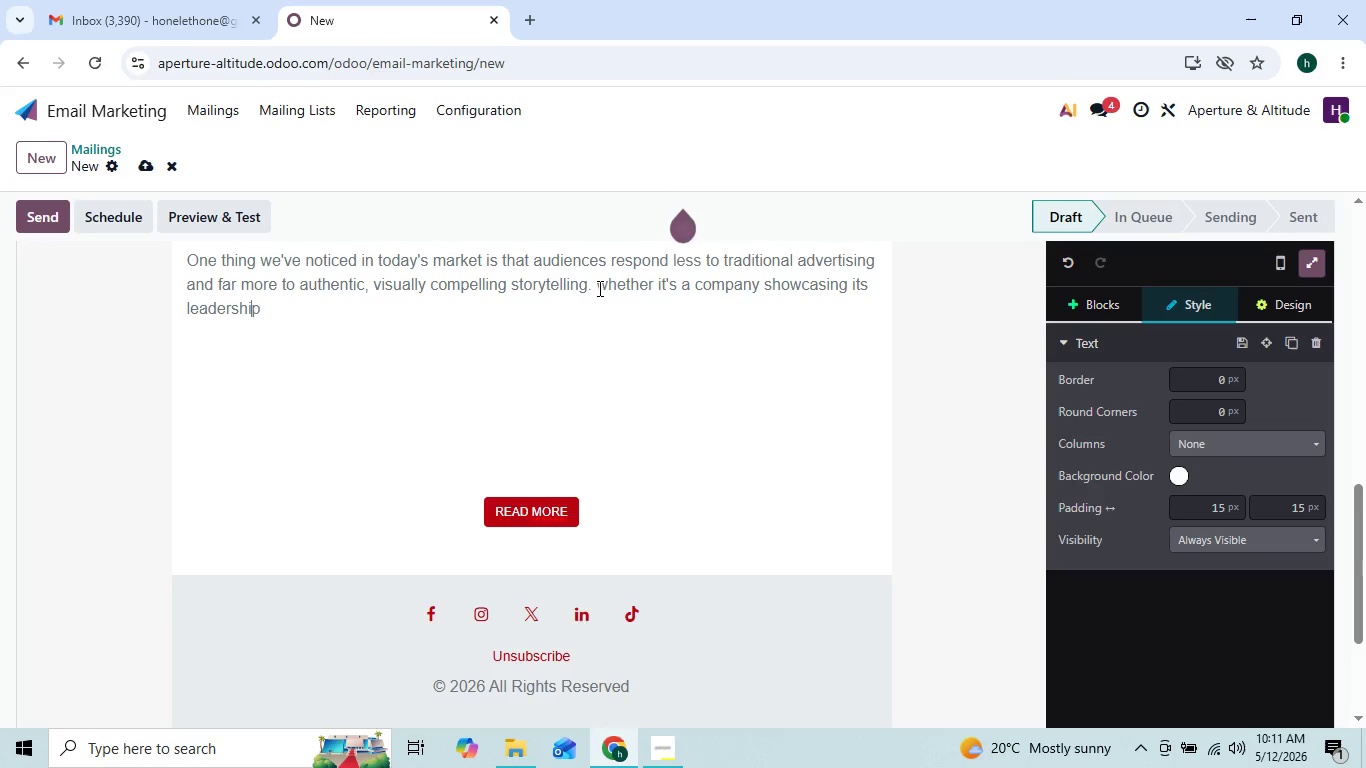 
key(ArrowRight)
 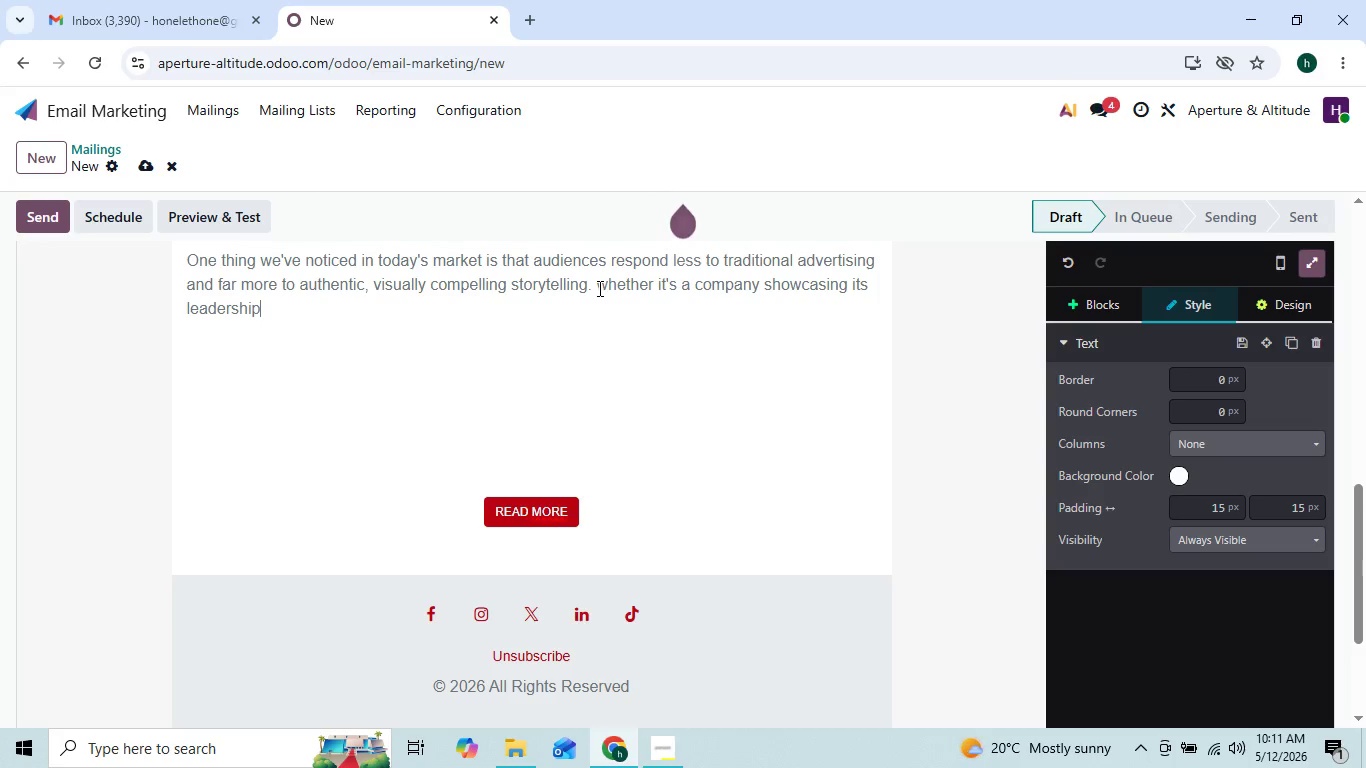 
key(ArrowLeft)
 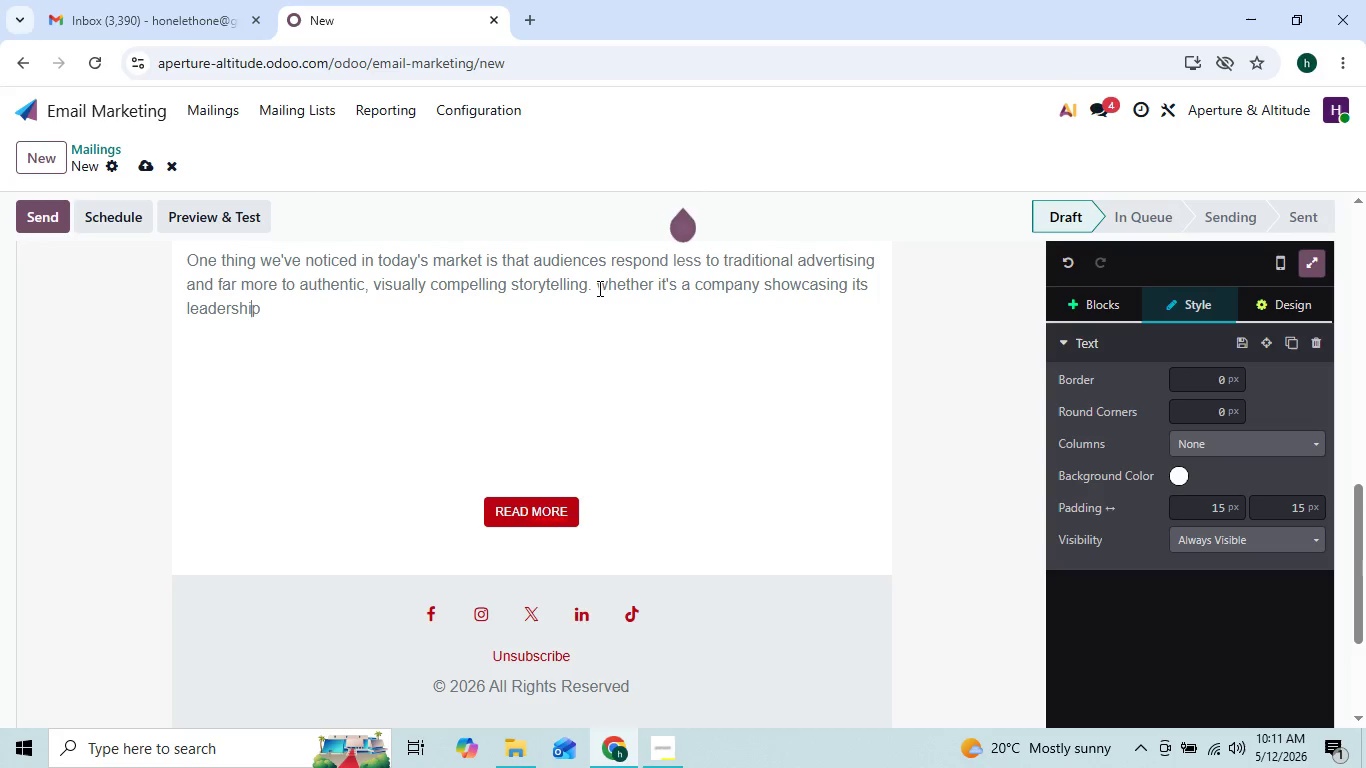 
key(ArrowRight)
 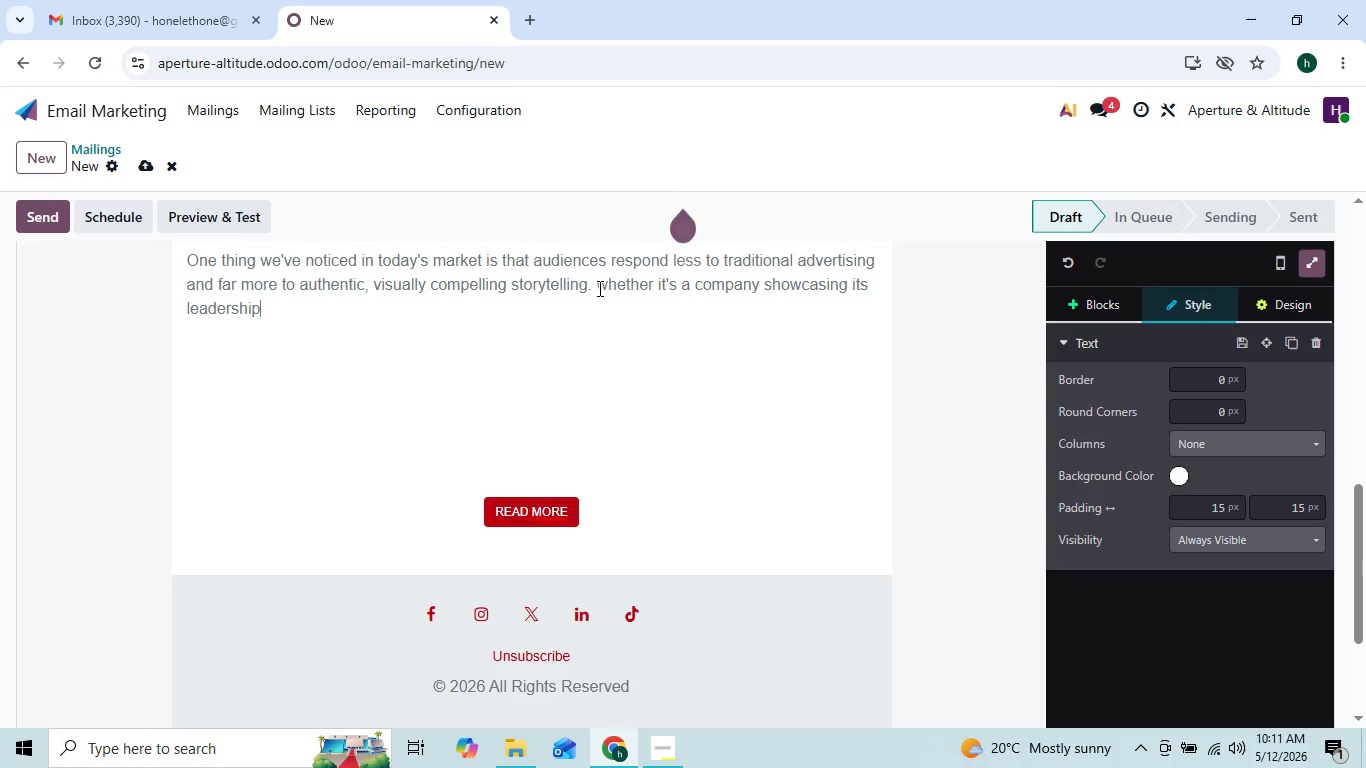 
key(ArrowLeft)
 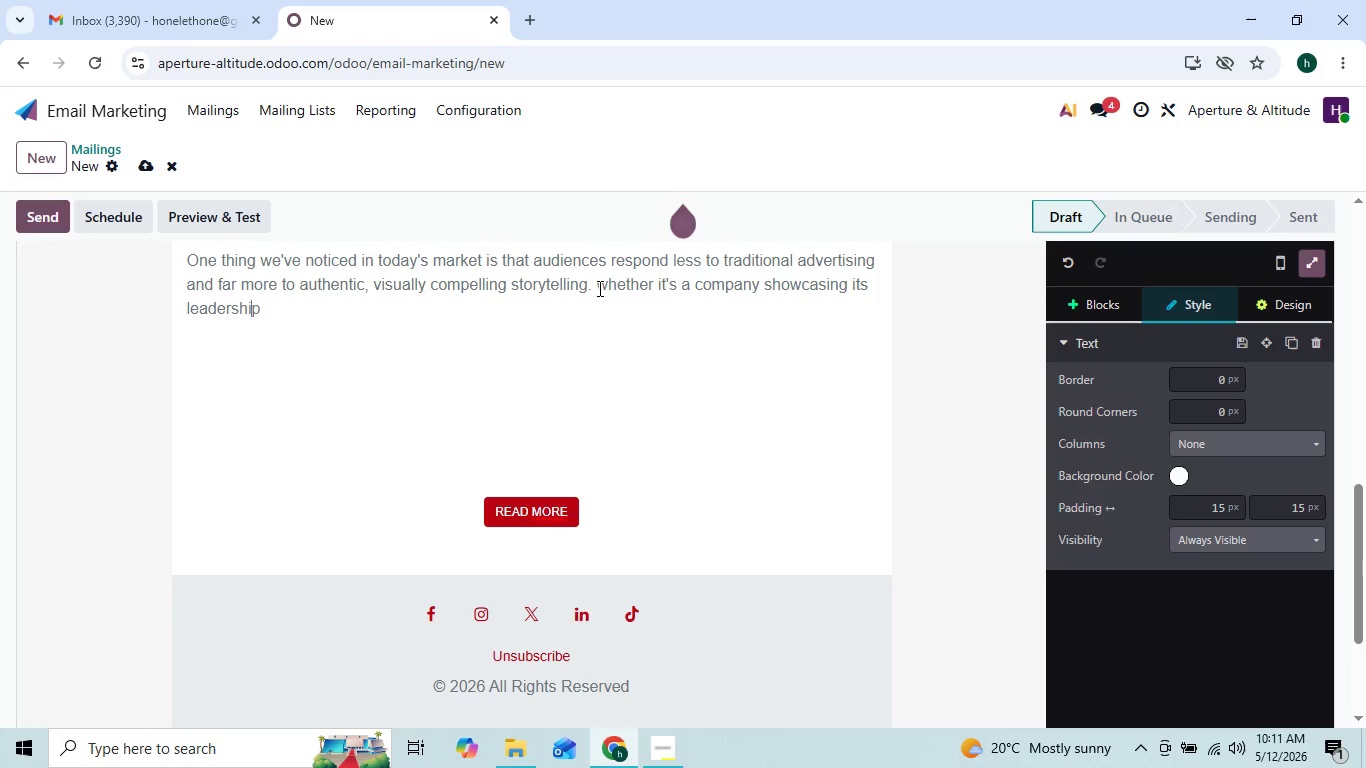 
key(ArrowRight)
 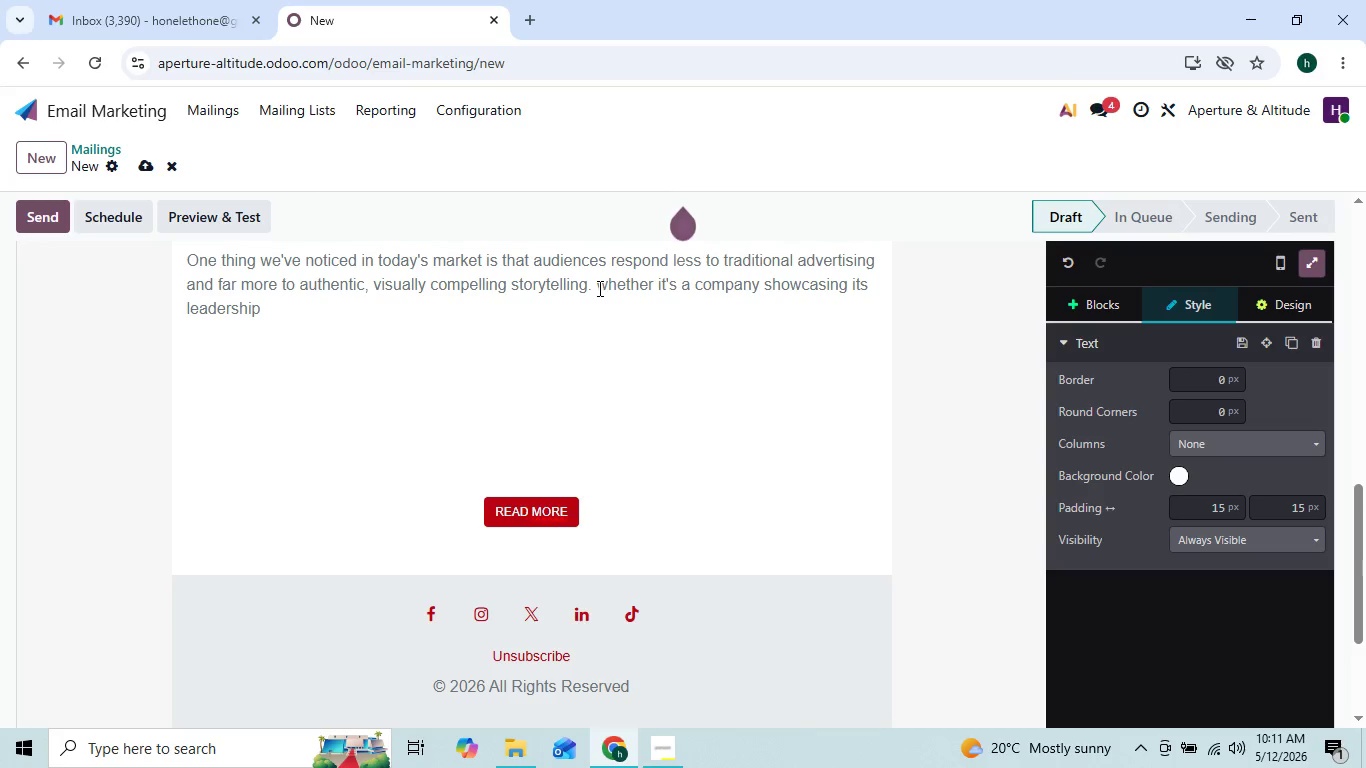 
type(et)
key(Backspace)
key(Backspace)
type( te)
 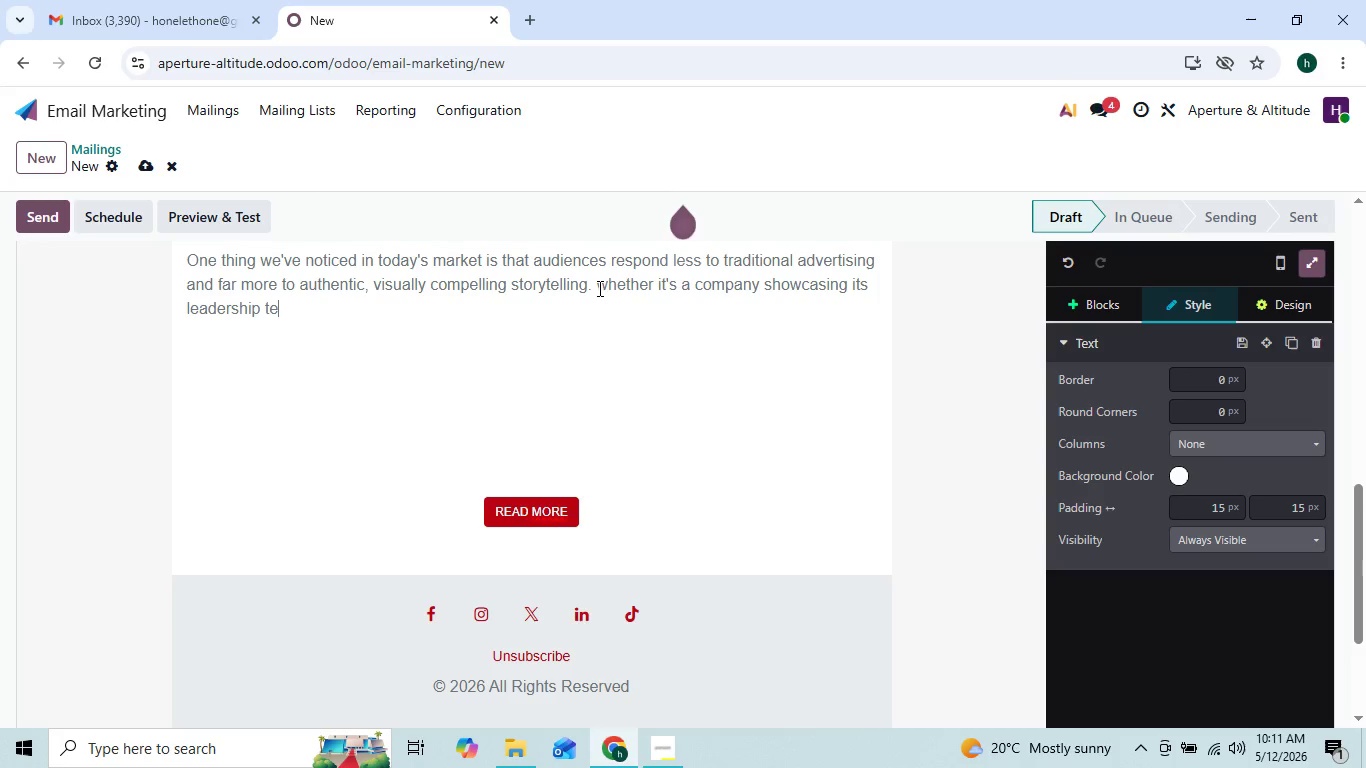 
key(ArrowLeft)
 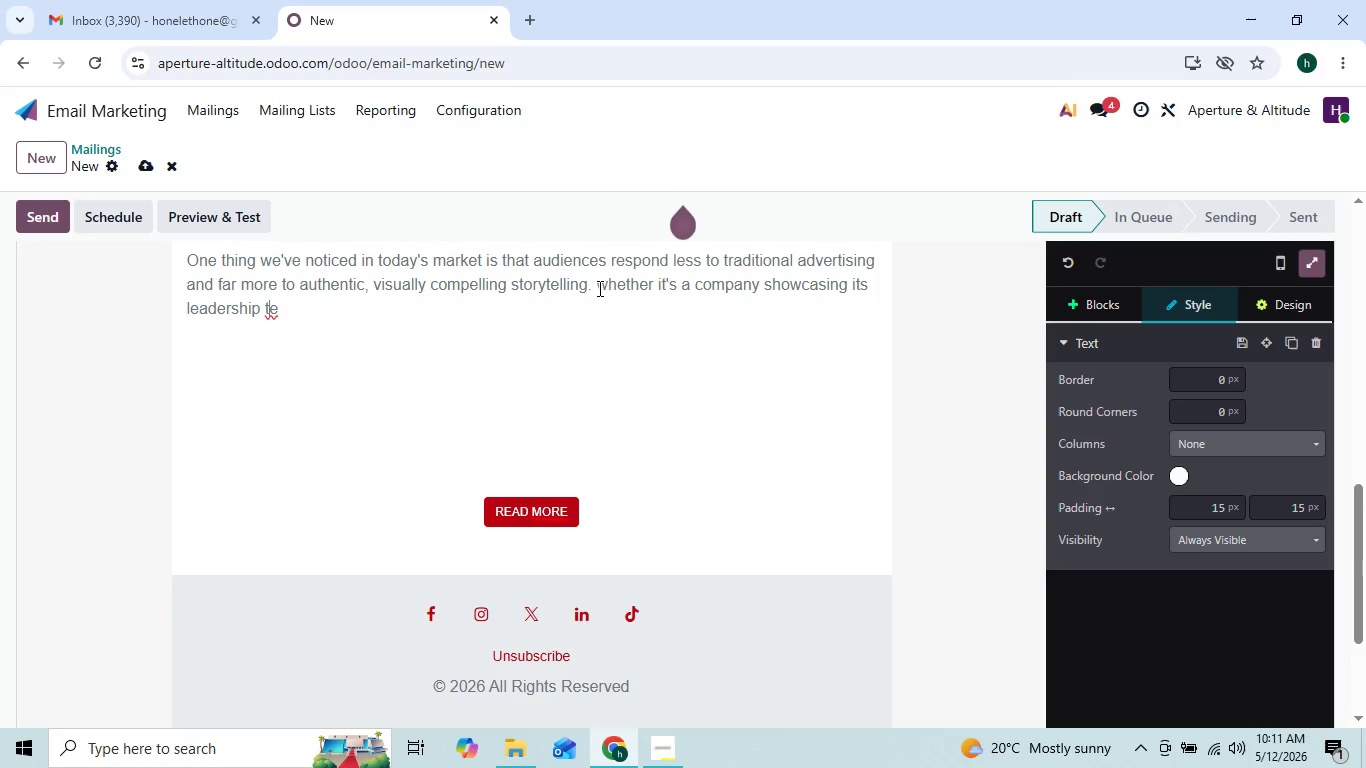 
key(ArrowRight)
 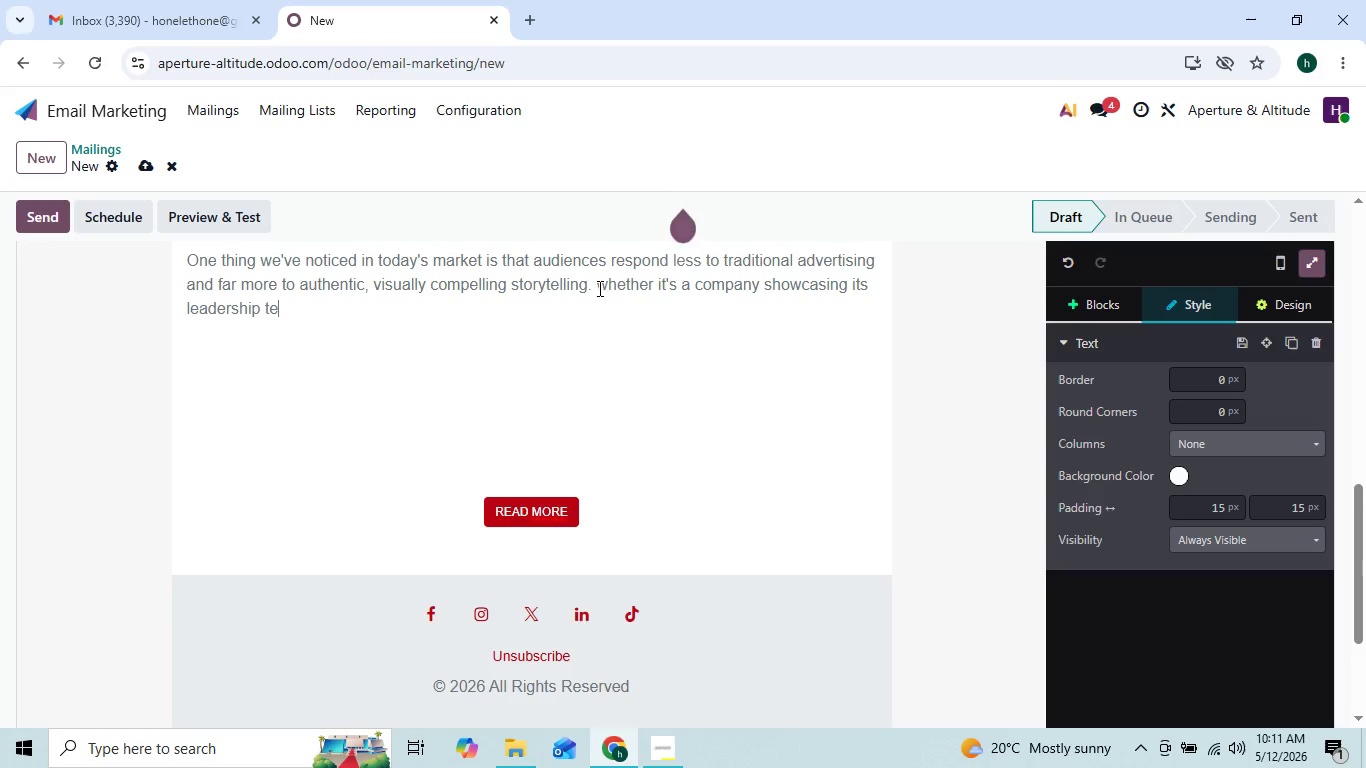 
type(am )
 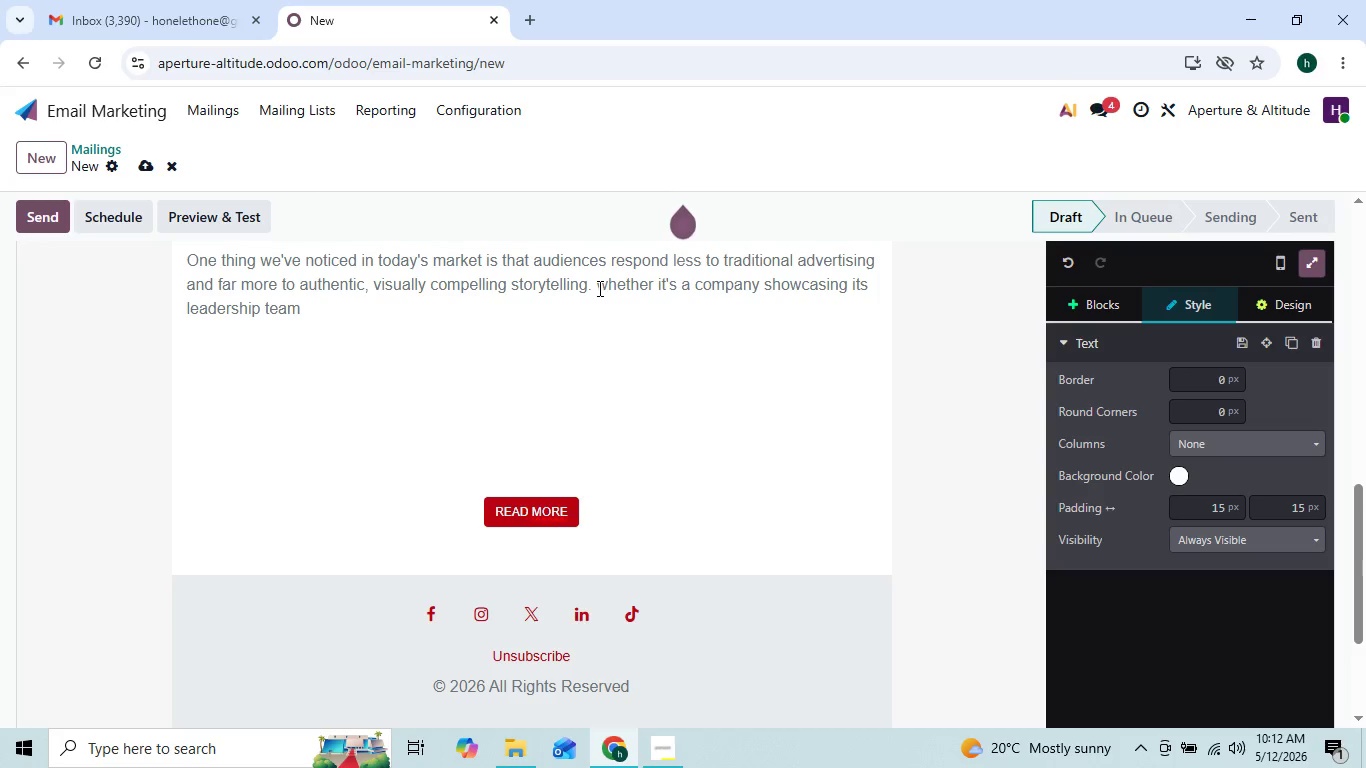 
key(ArrowLeft)
 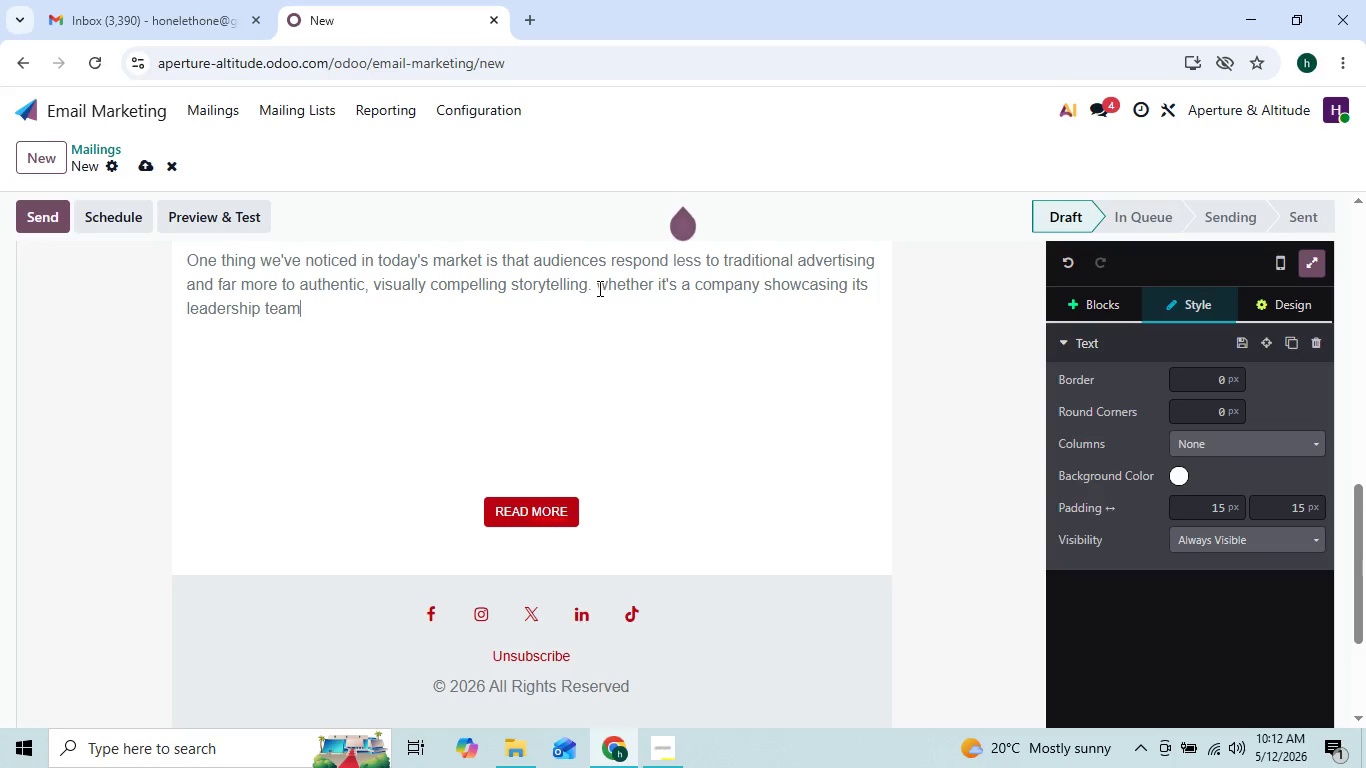 
type(, a brand preparing for a launch or)
 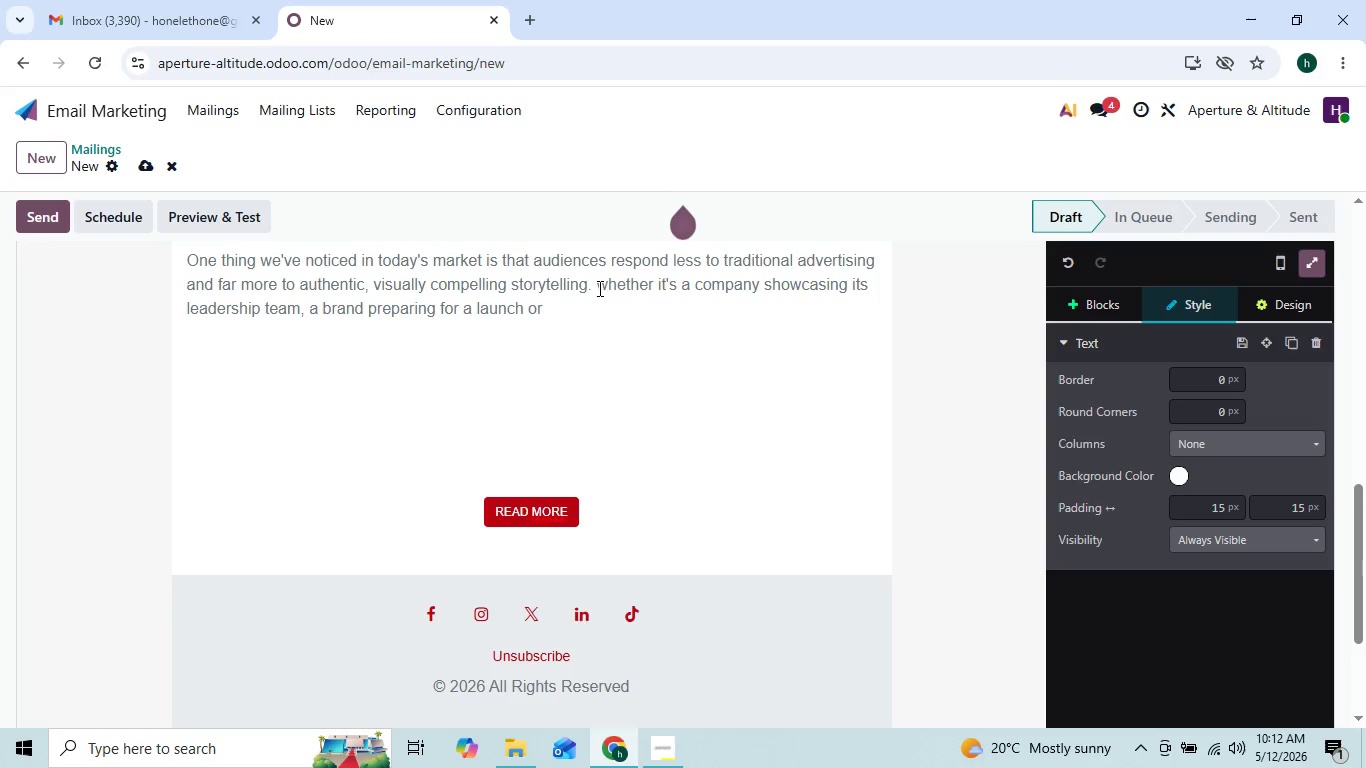 
key(ArrowLeft)
 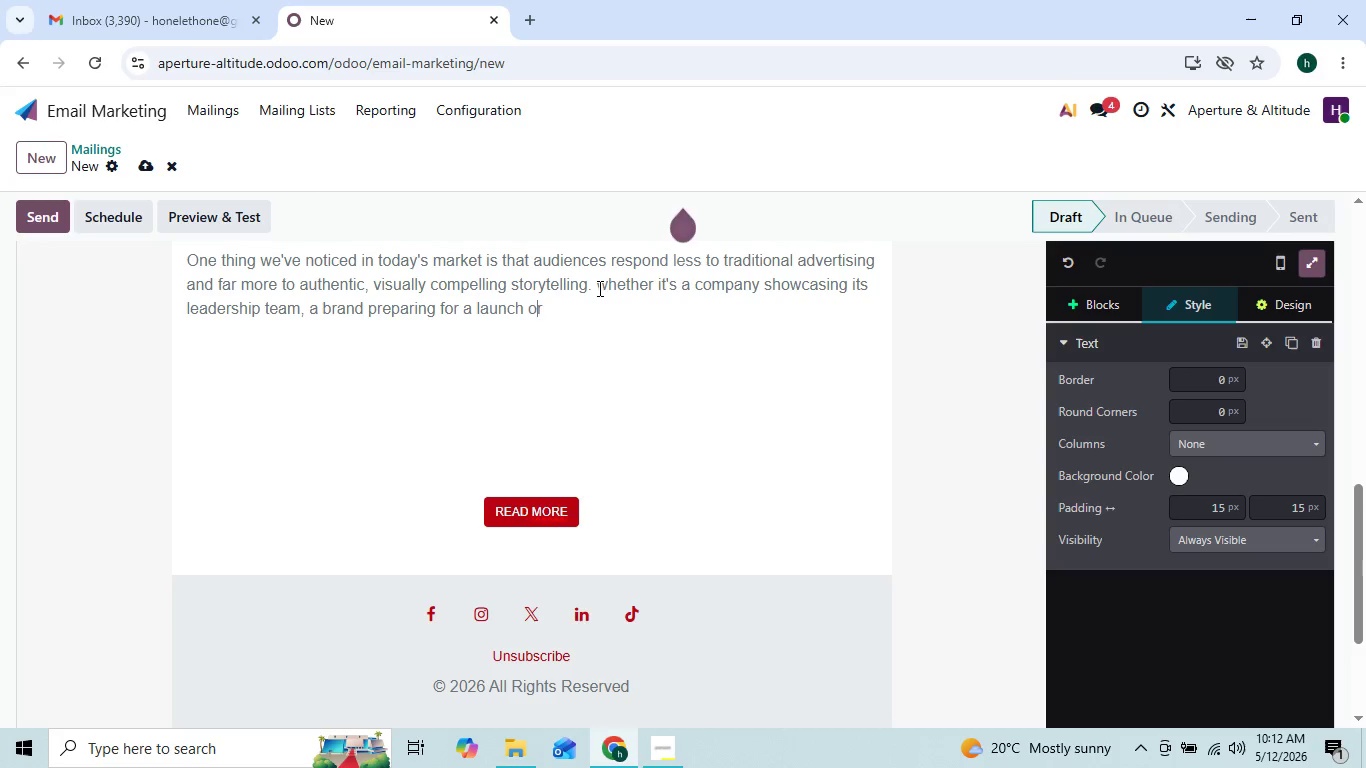 
key(ArrowLeft)
 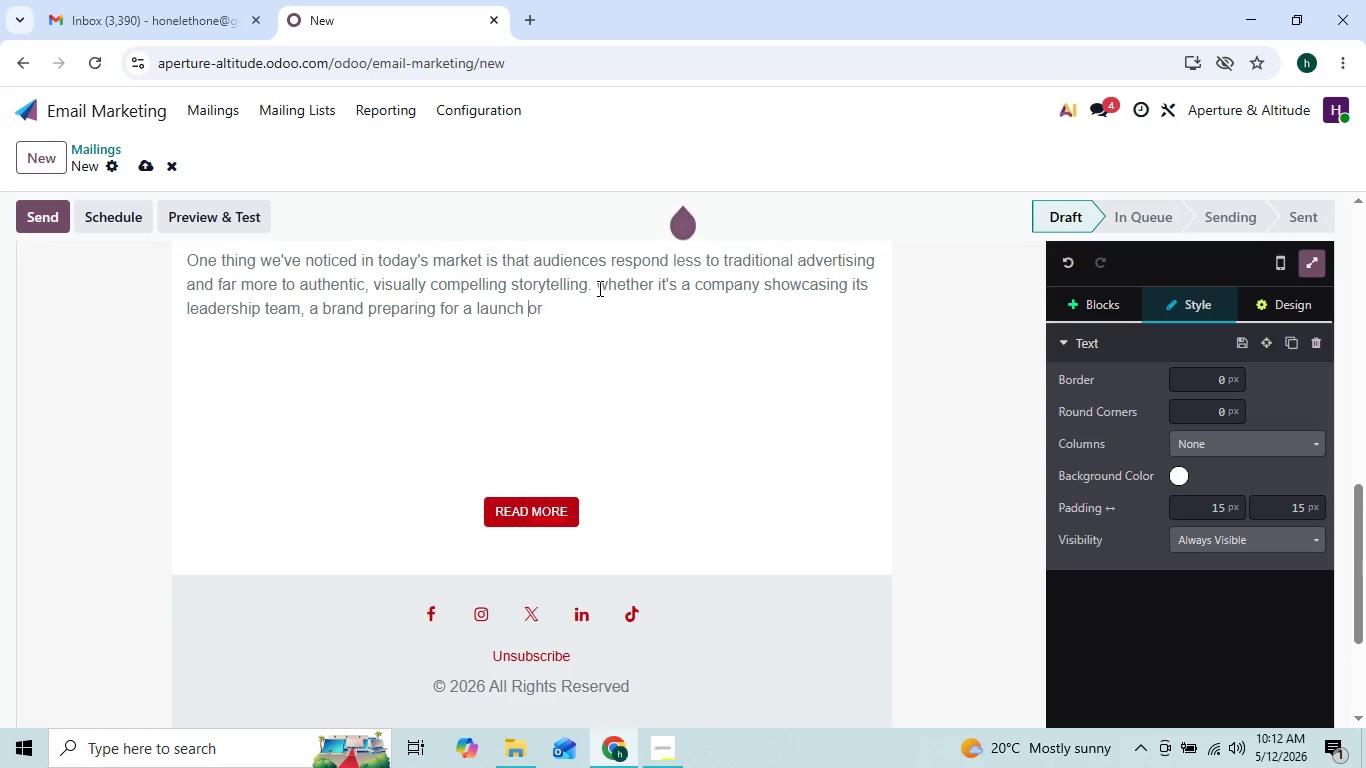 
key(ArrowLeft)
 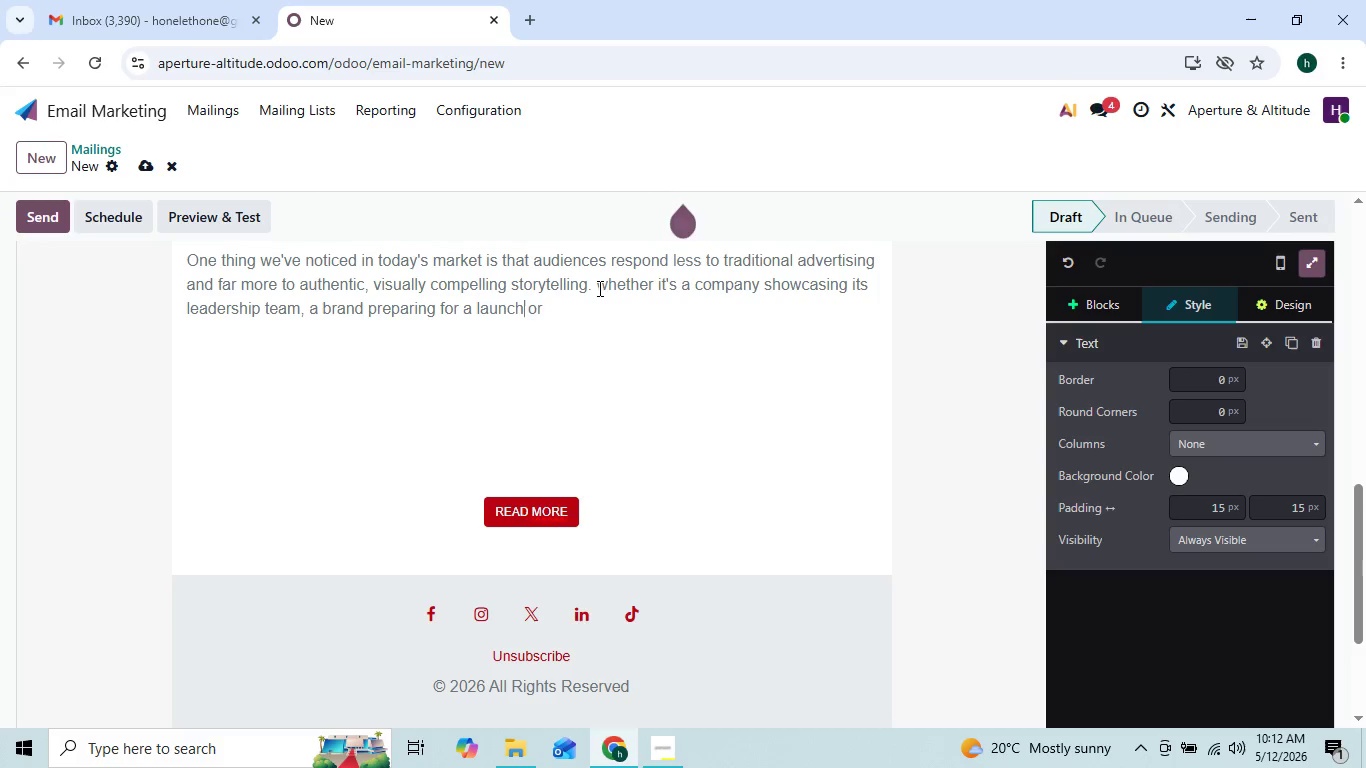 
key(ArrowLeft)
 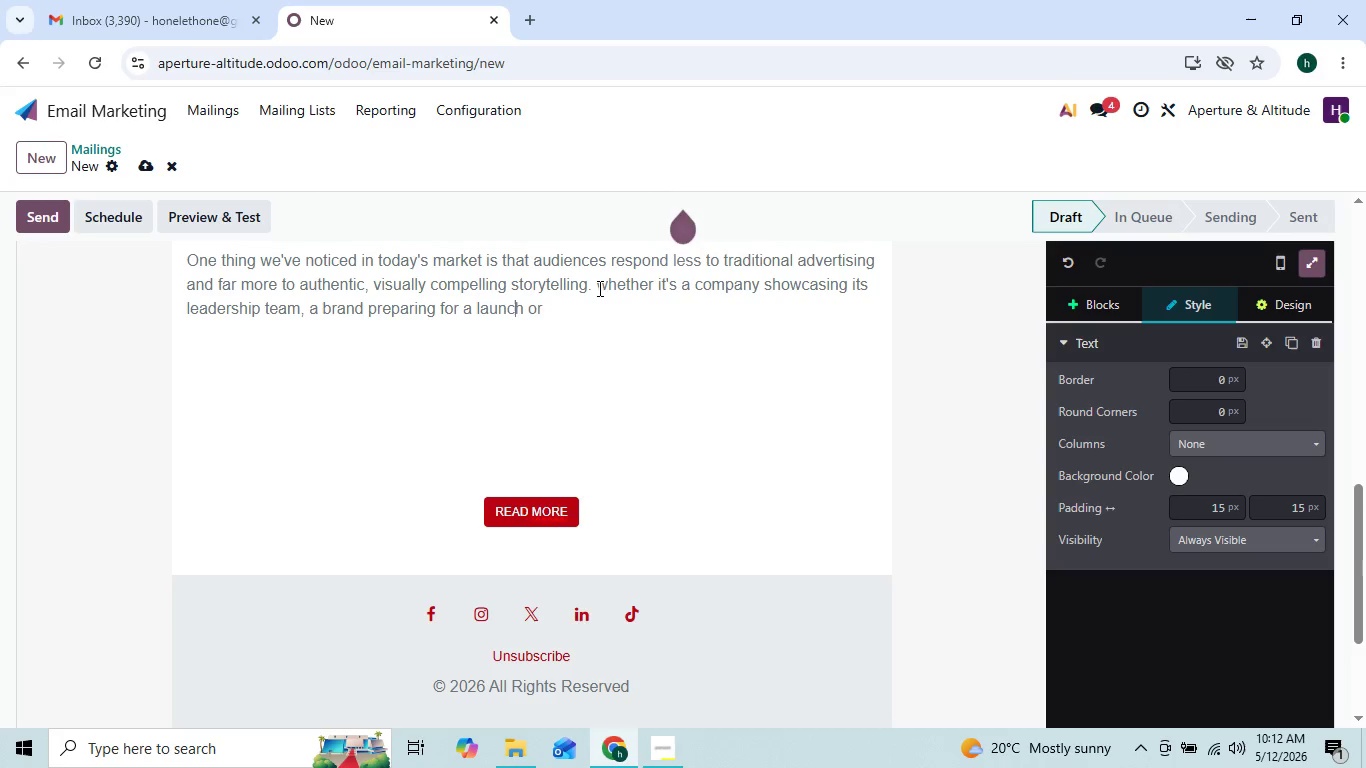 
key(ArrowRight)
 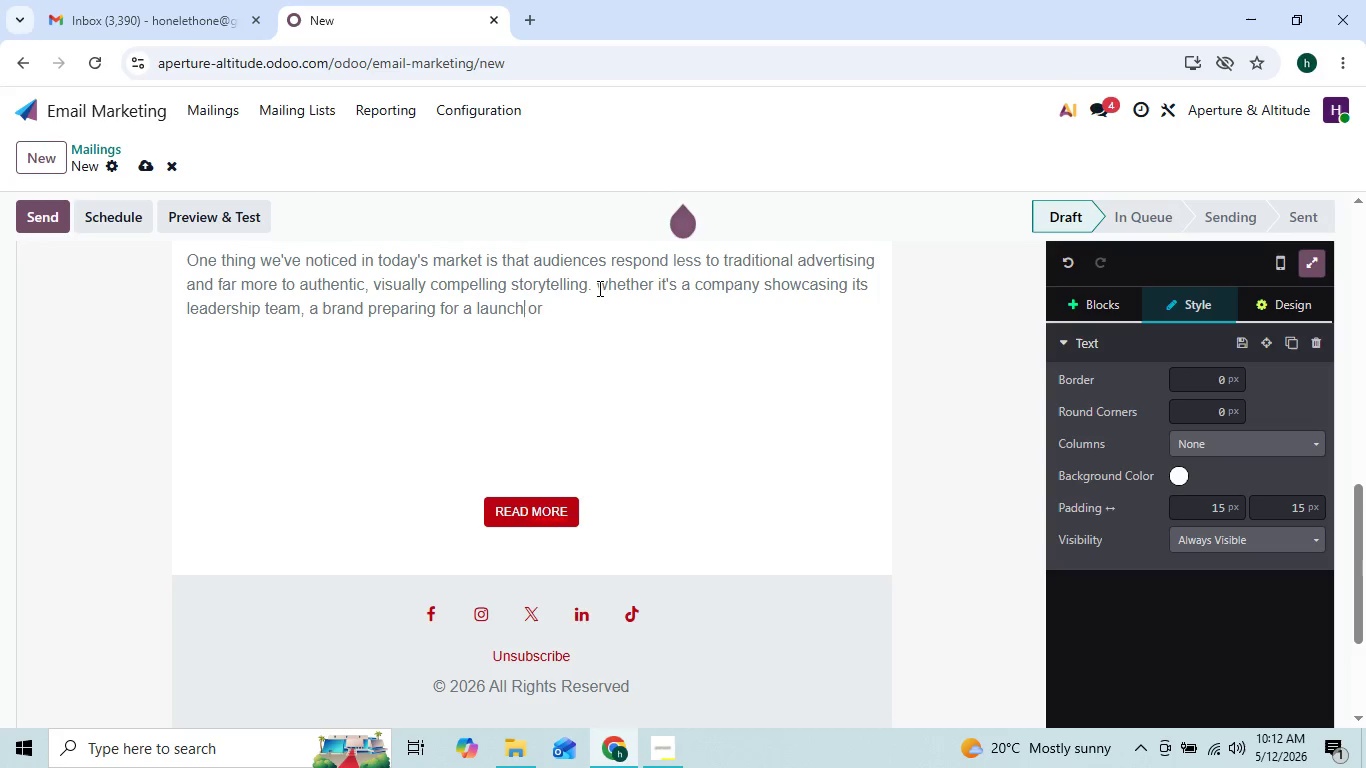 
key(Comma)
 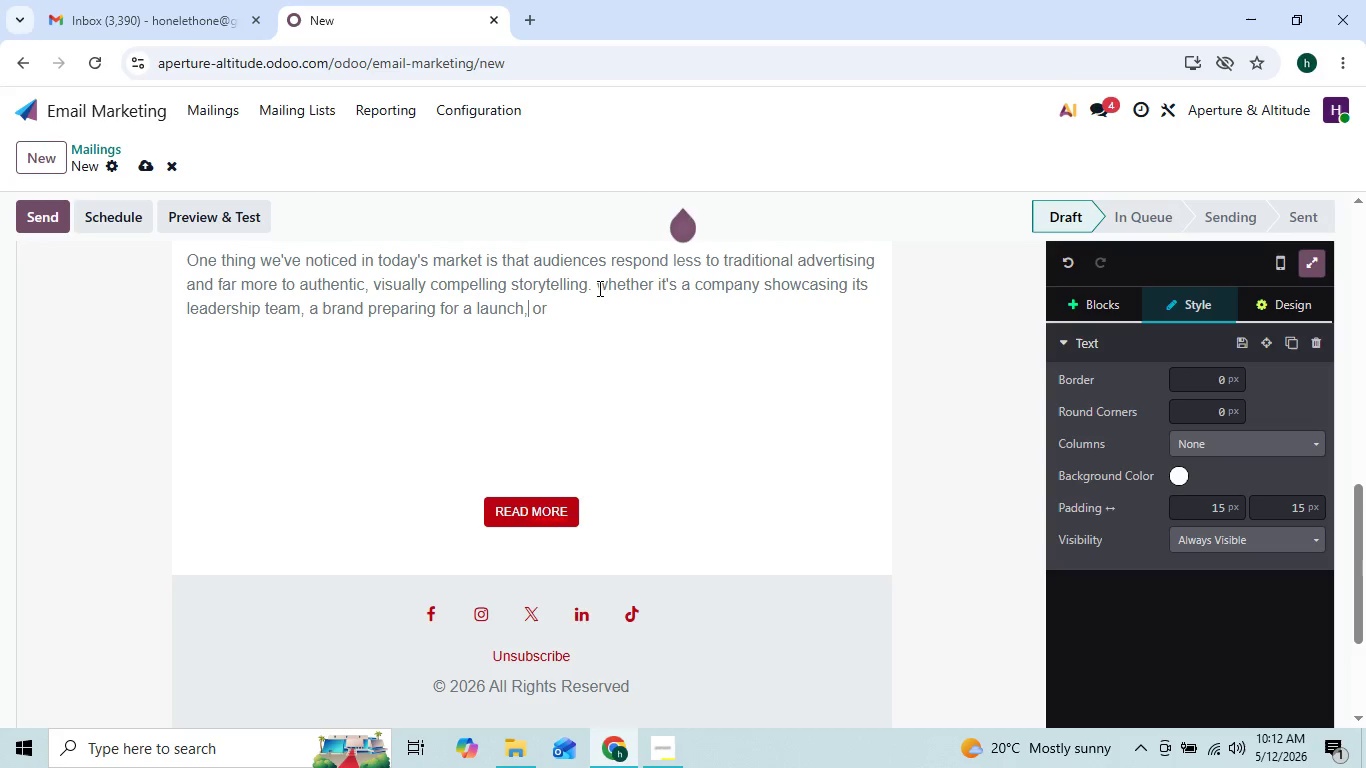 
key(ArrowRight)
 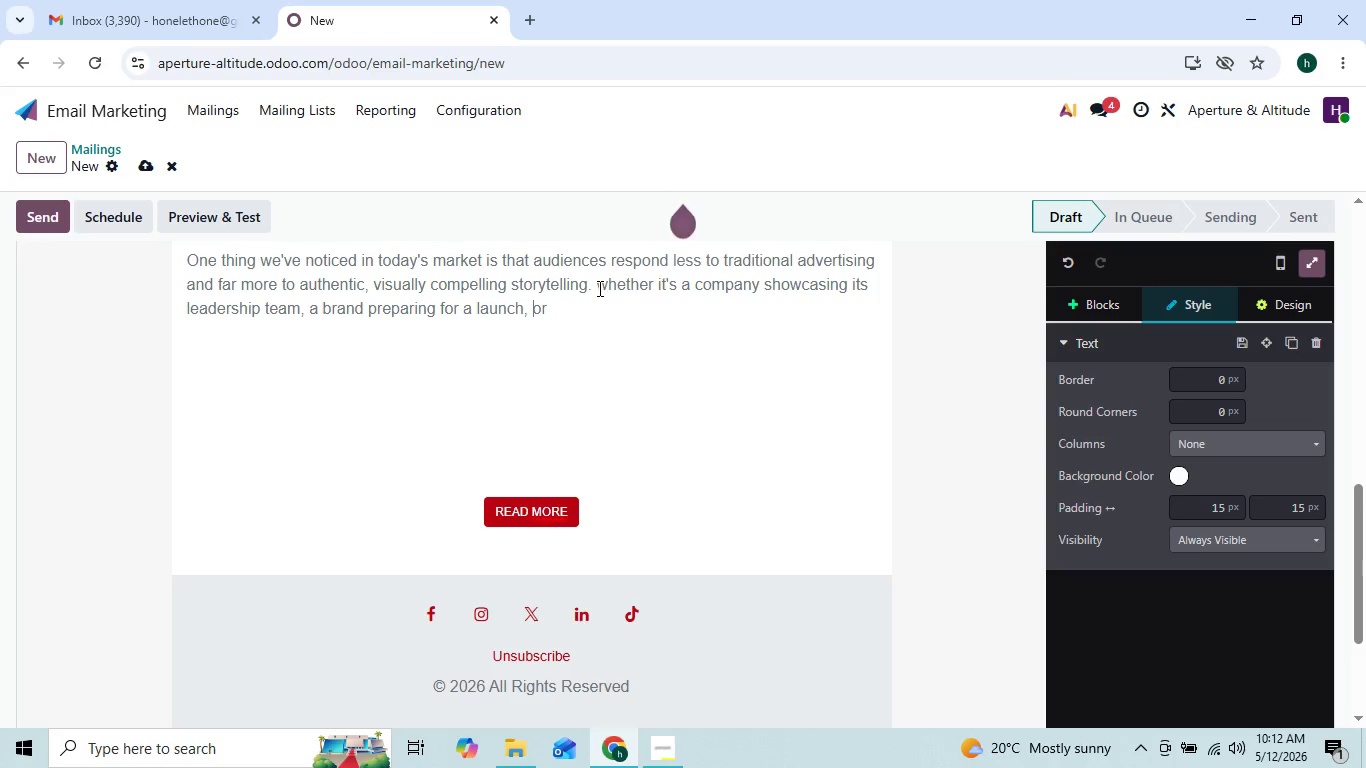 
key(ArrowRight)
 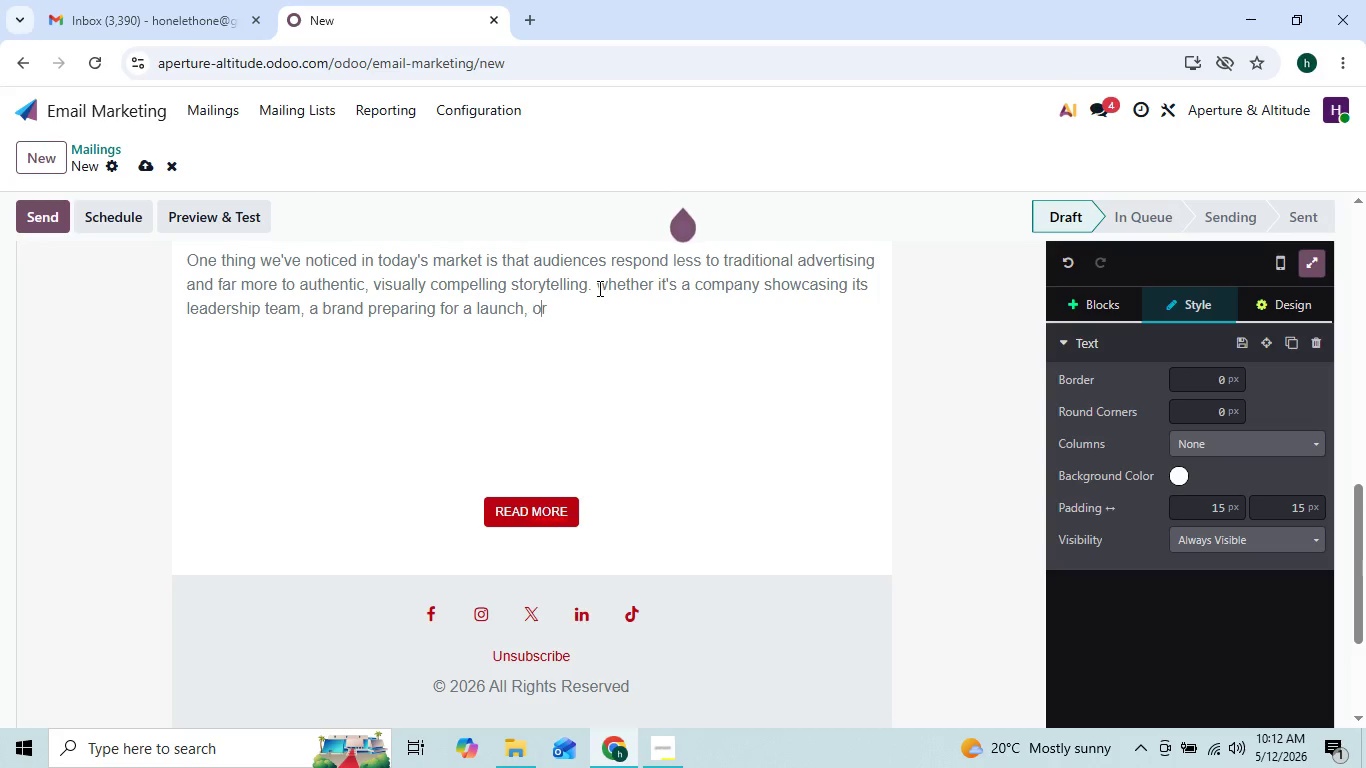 
key(ArrowRight)
 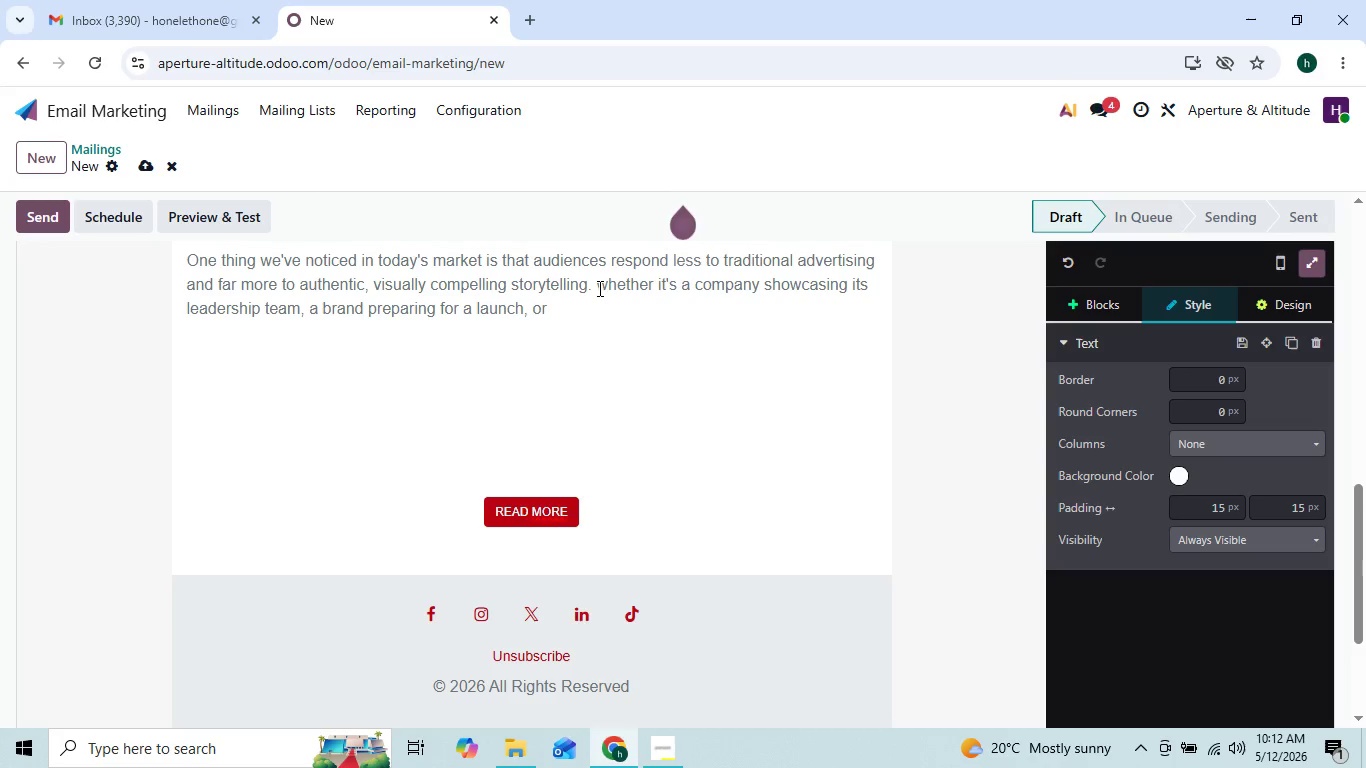 
key(ArrowLeft)
 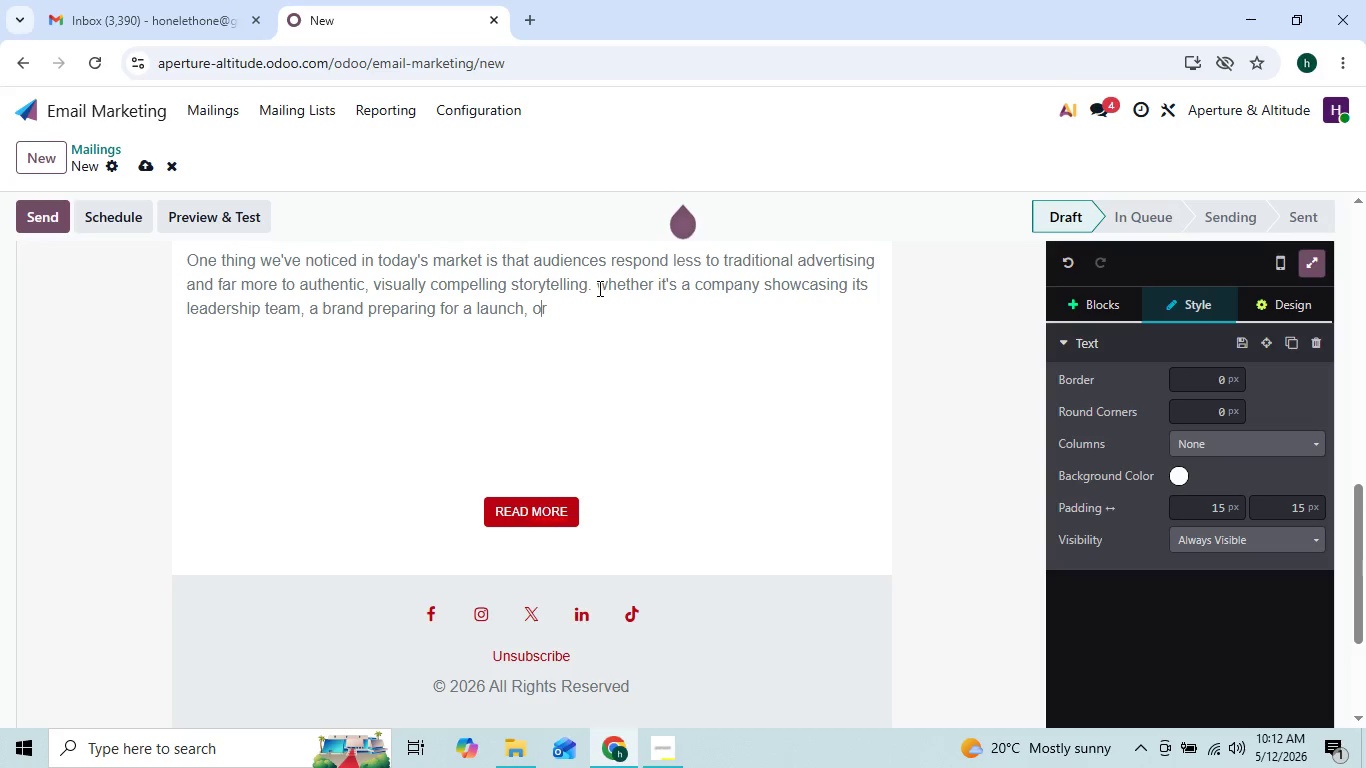 
key(ArrowLeft)
 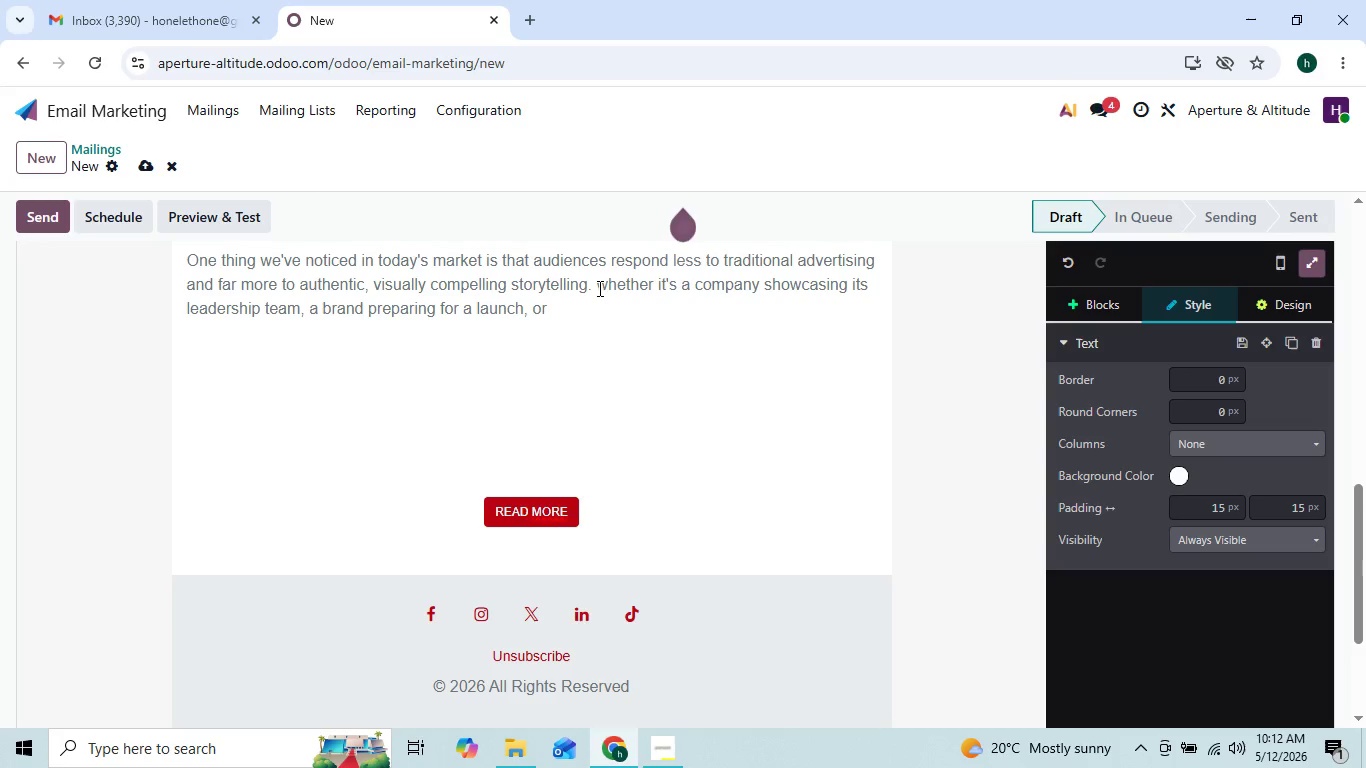 
key(ArrowRight)
 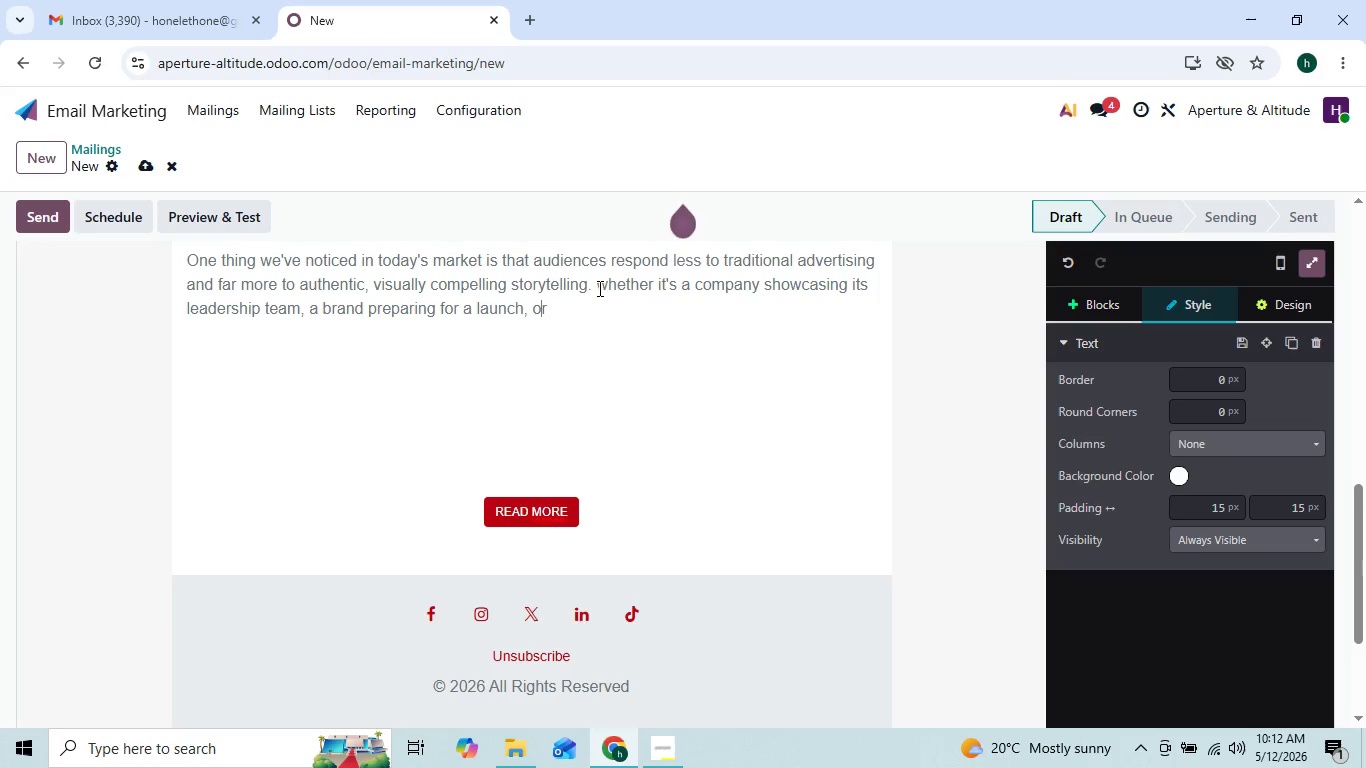 
key(ArrowRight)
 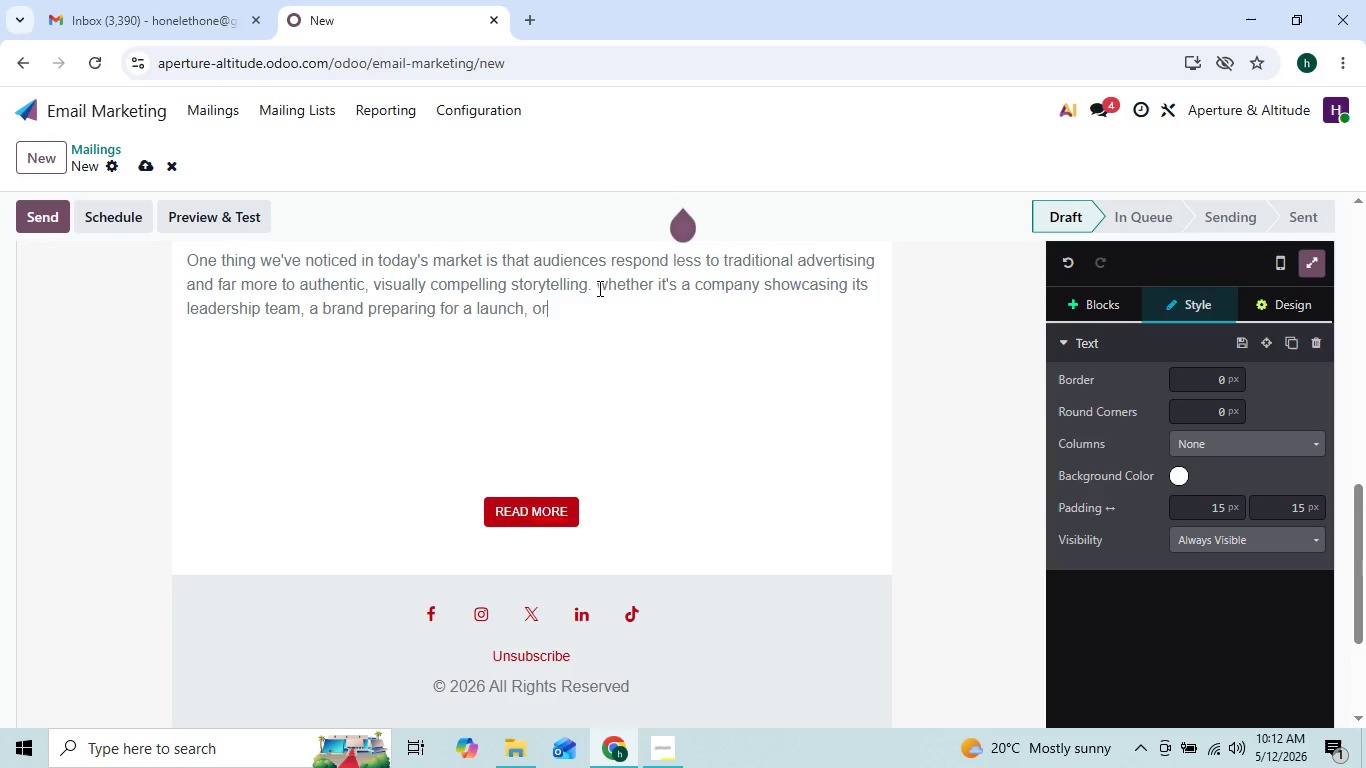 
type( a creator builf)
key(Backspace)
type(ding)
 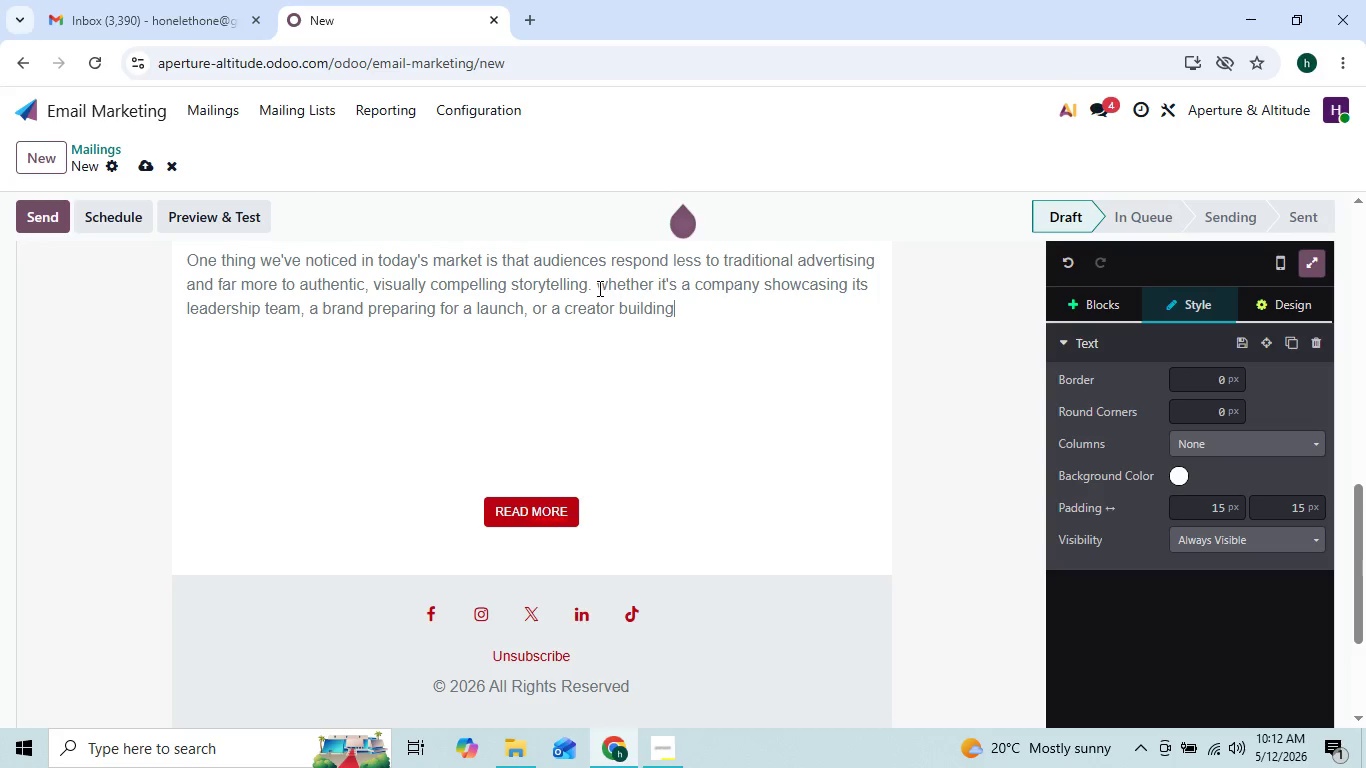 
key(ArrowLeft)
 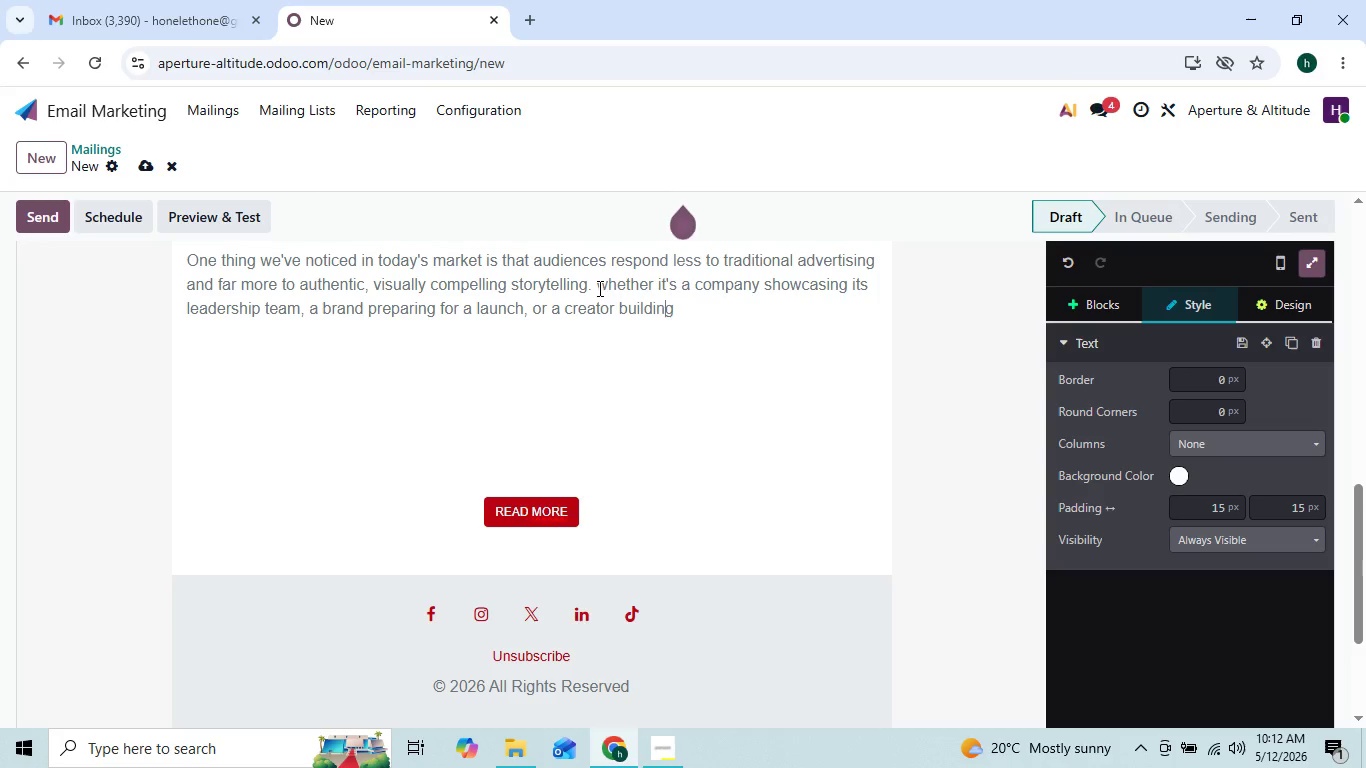 
key(ArrowLeft)
 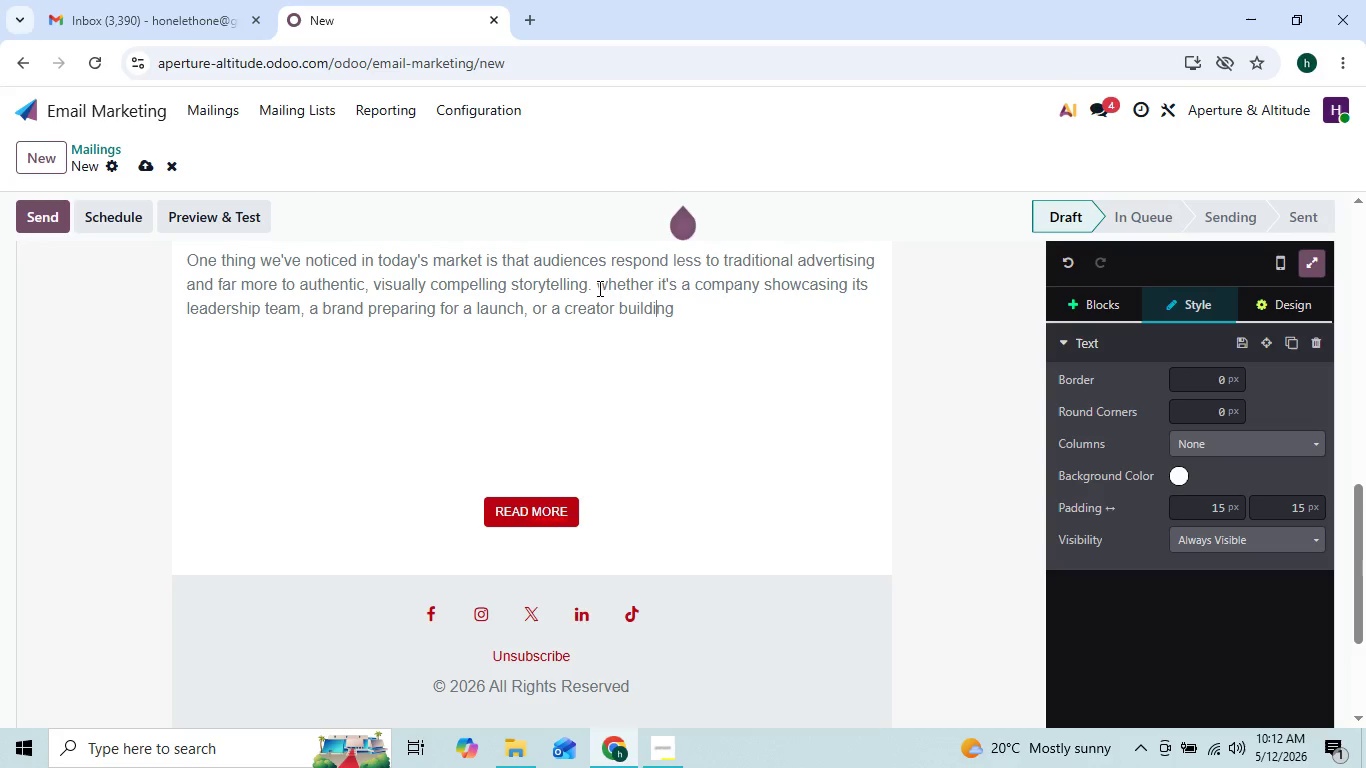 
key(ArrowRight)
 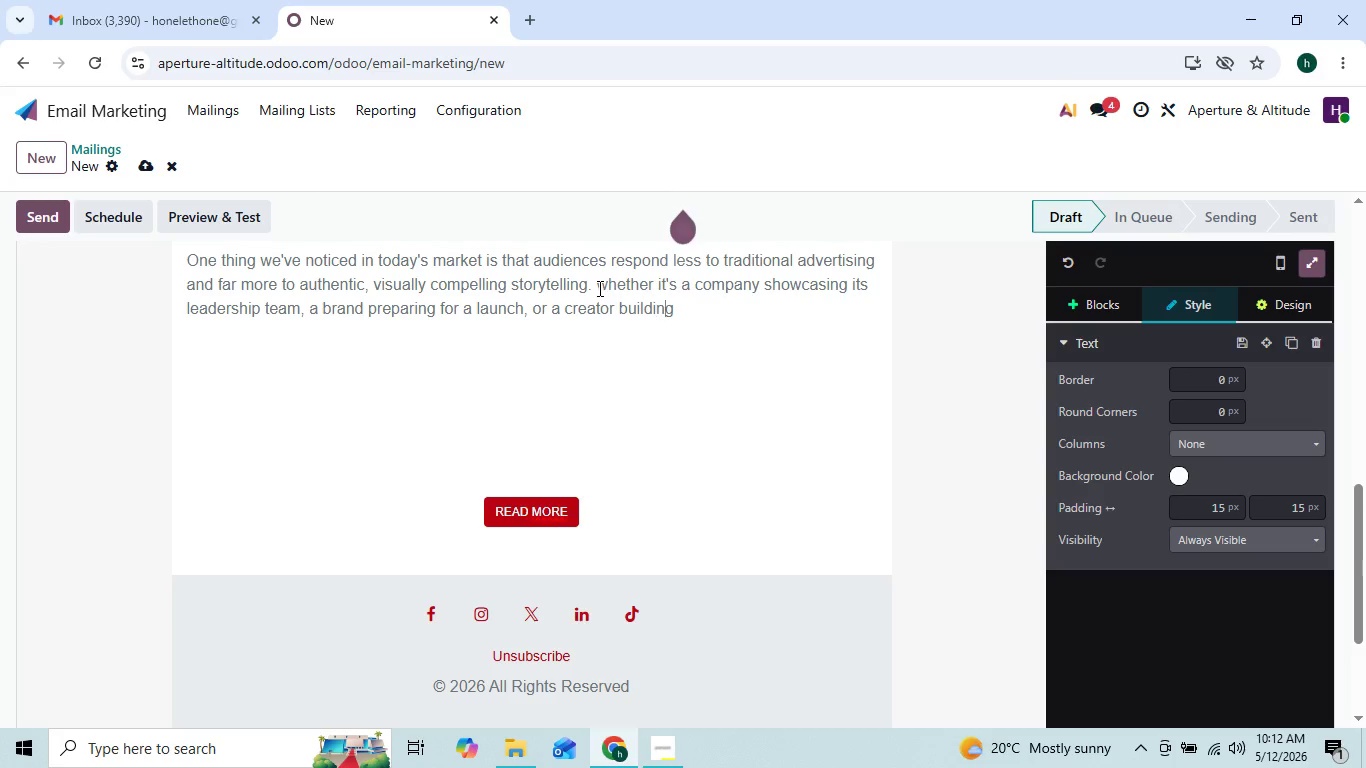 
key(ArrowRight)
 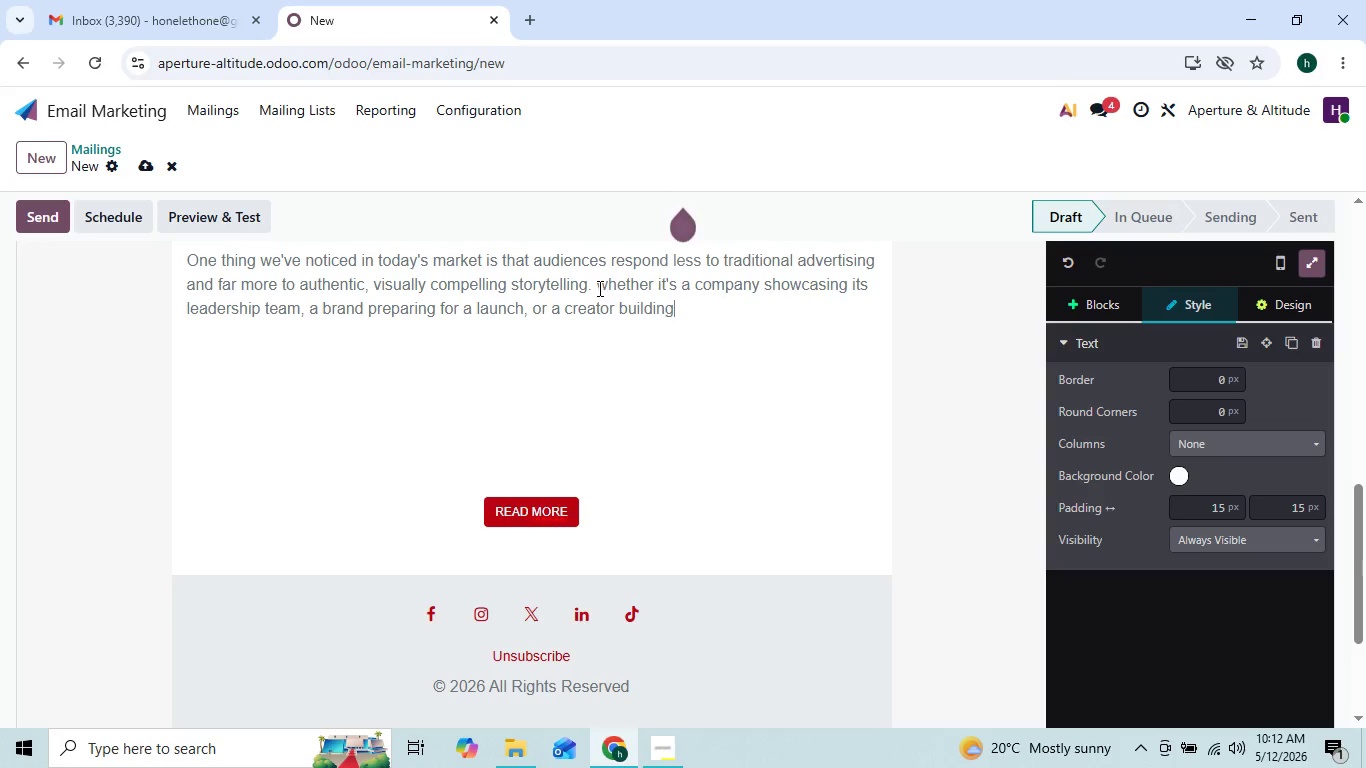 
key(ArrowRight)
 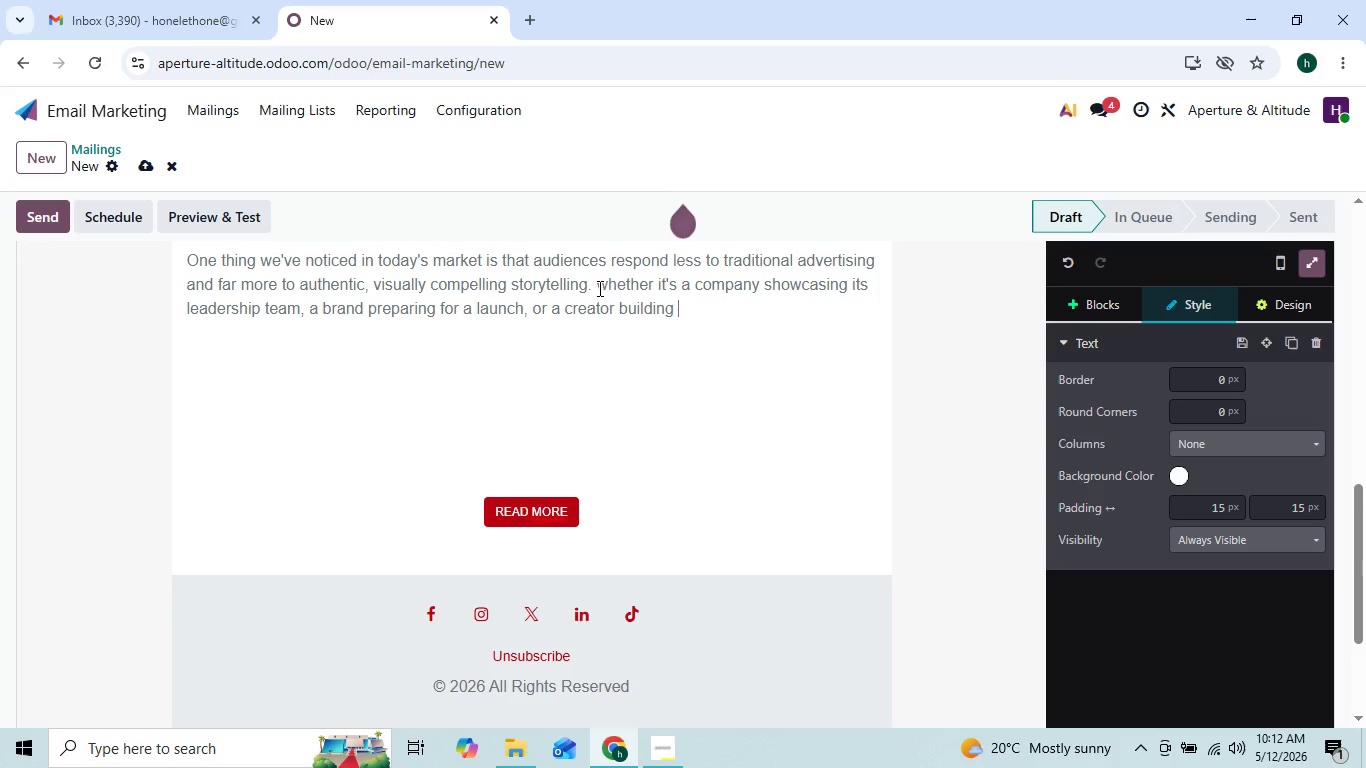 
key(ArrowLeft)
 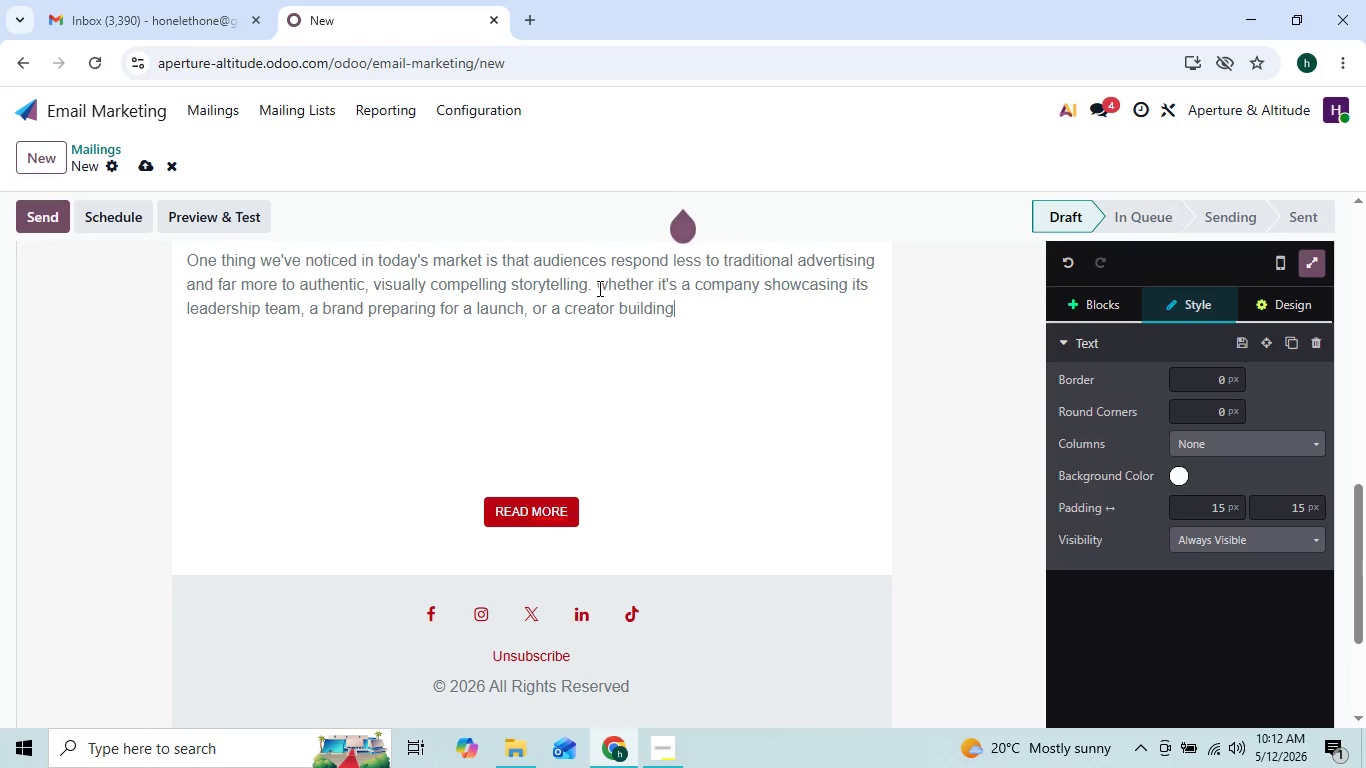 
key(ArrowRight)
 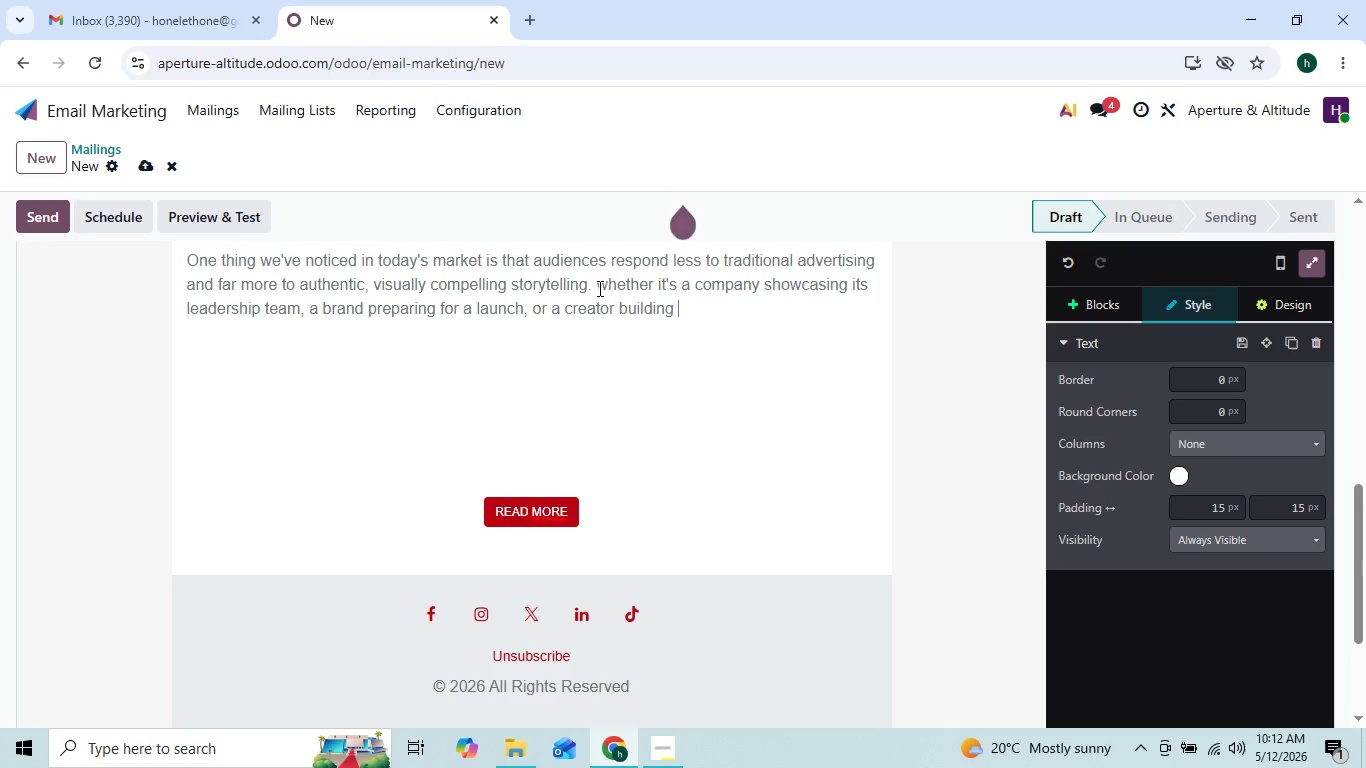 
type( )
key(Backspace)
type(an online presence, strong visuaals)
 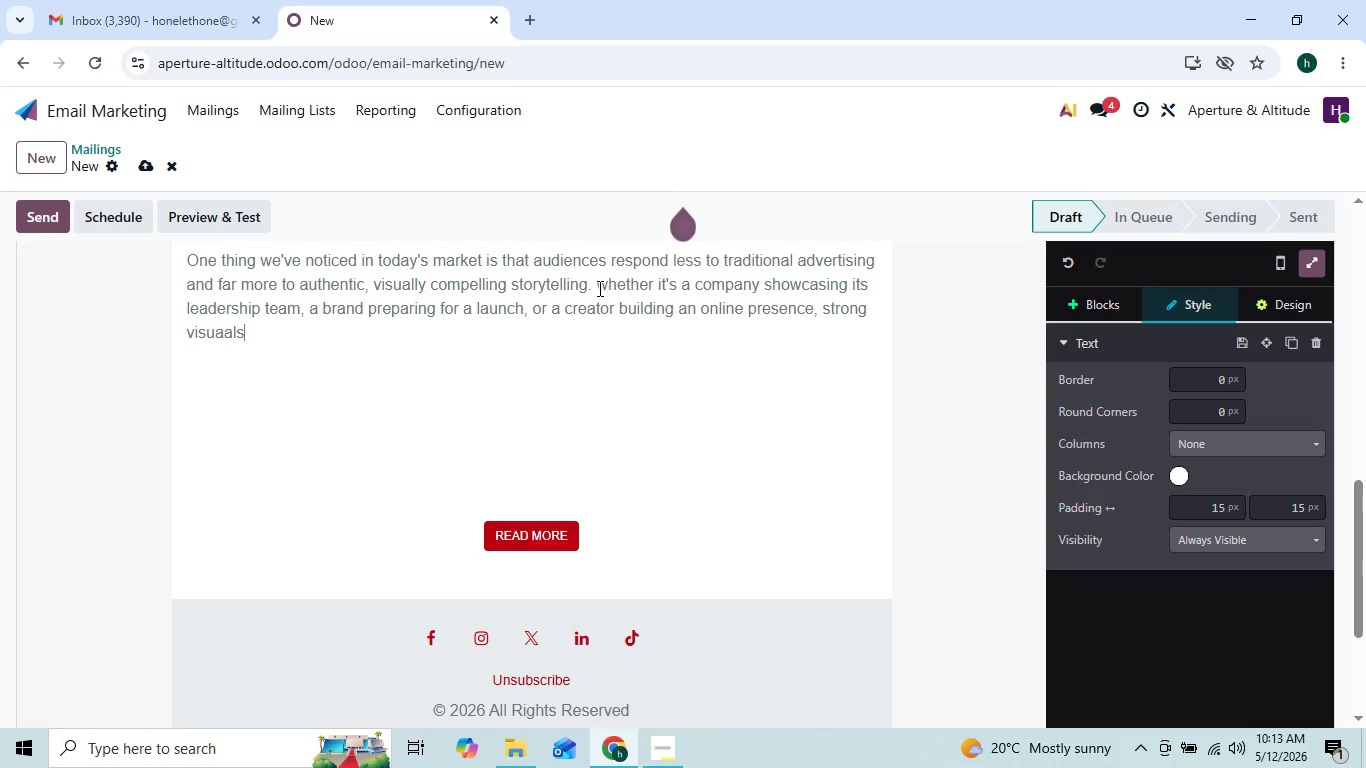 
key(ArrowLeft)
 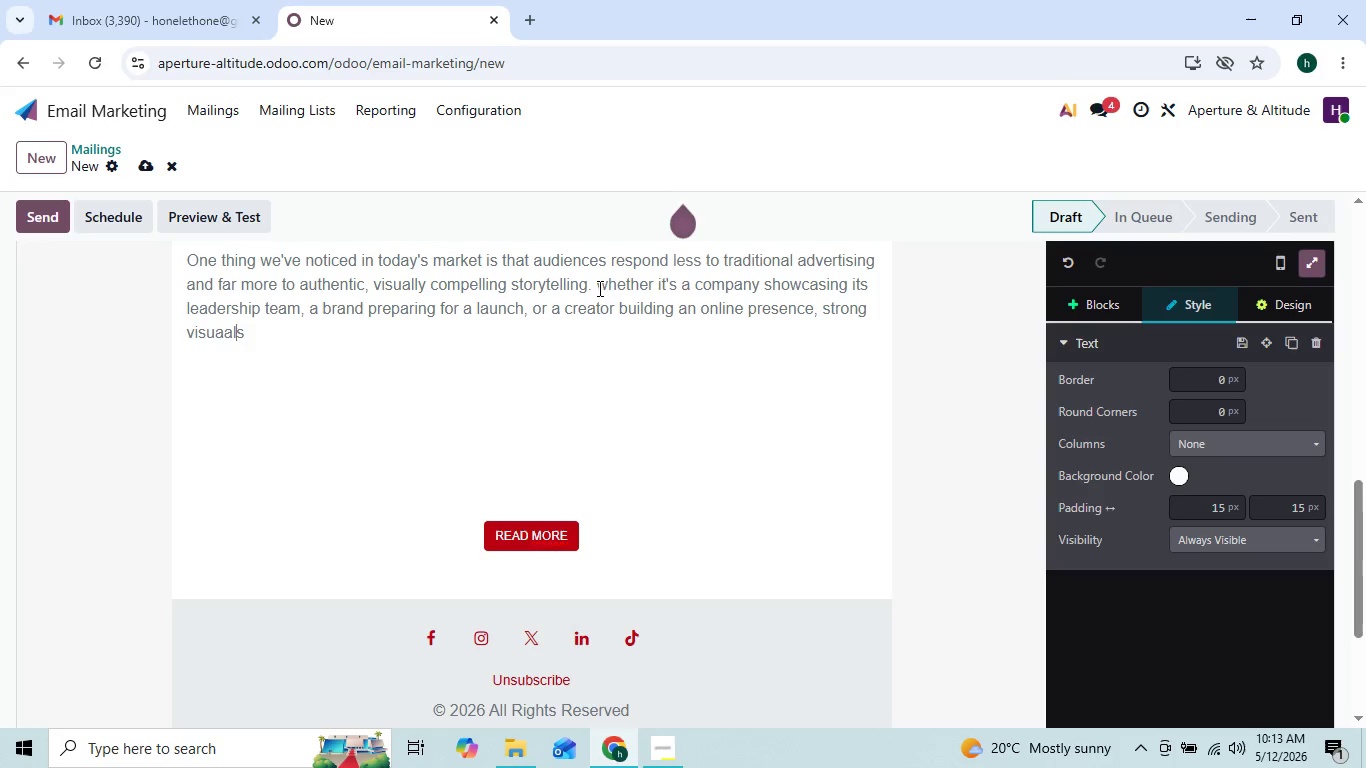 
key(ArrowLeft)
 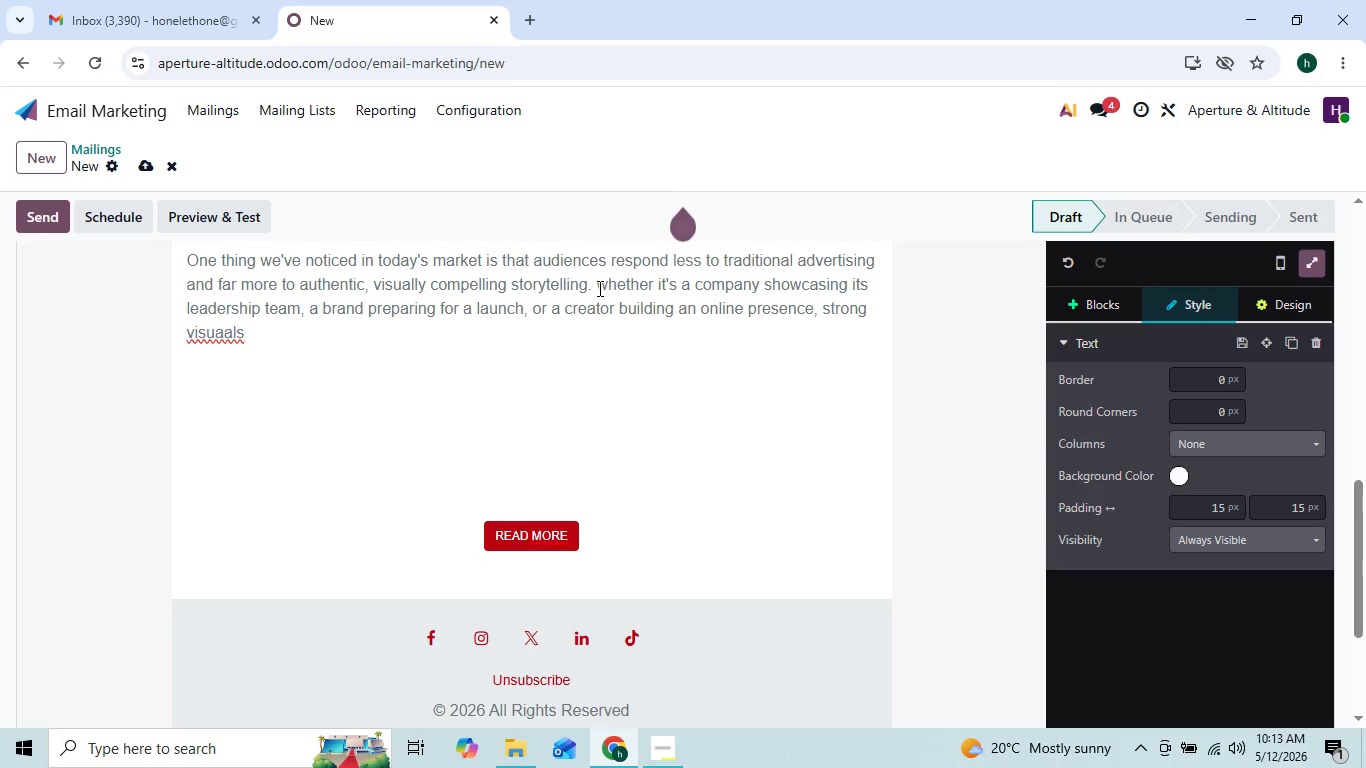 
key(Backspace)
 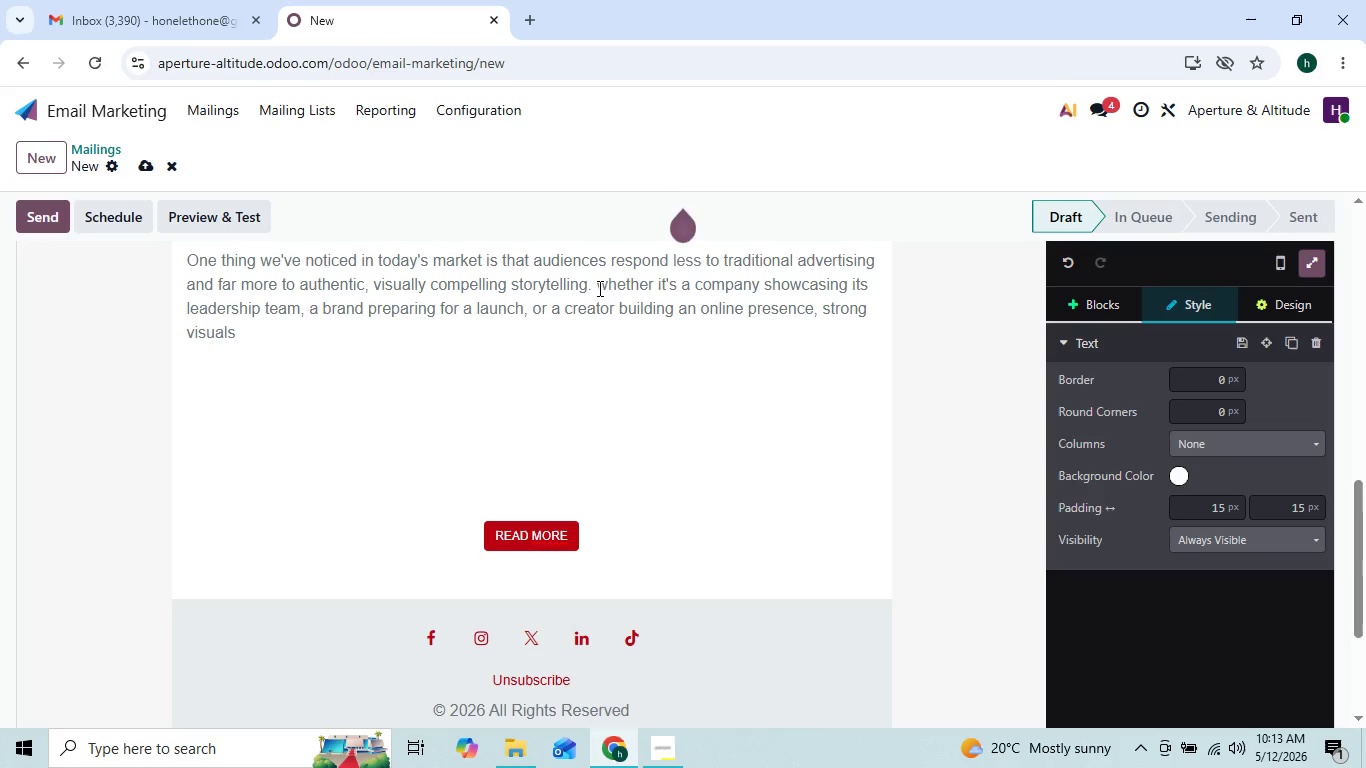 
key(ArrowRight)
 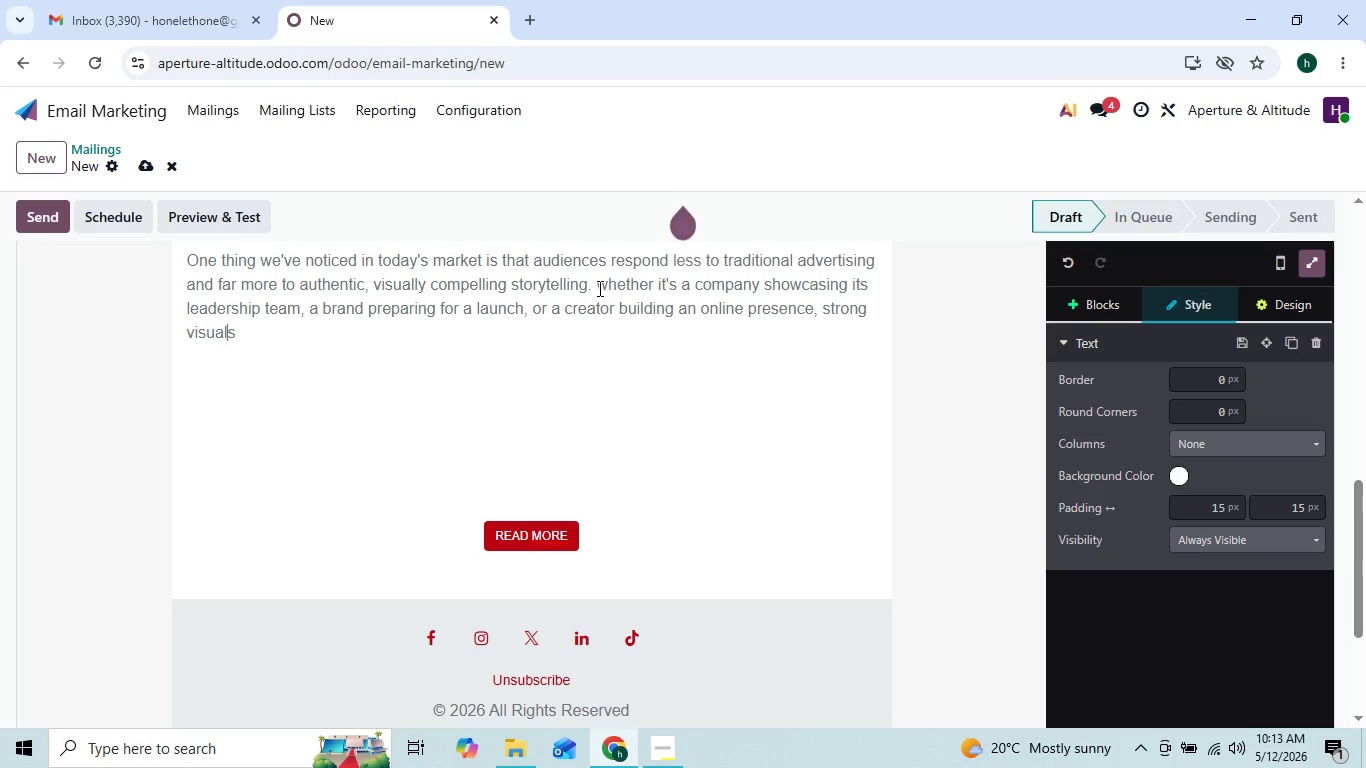 
key(ArrowRight)
 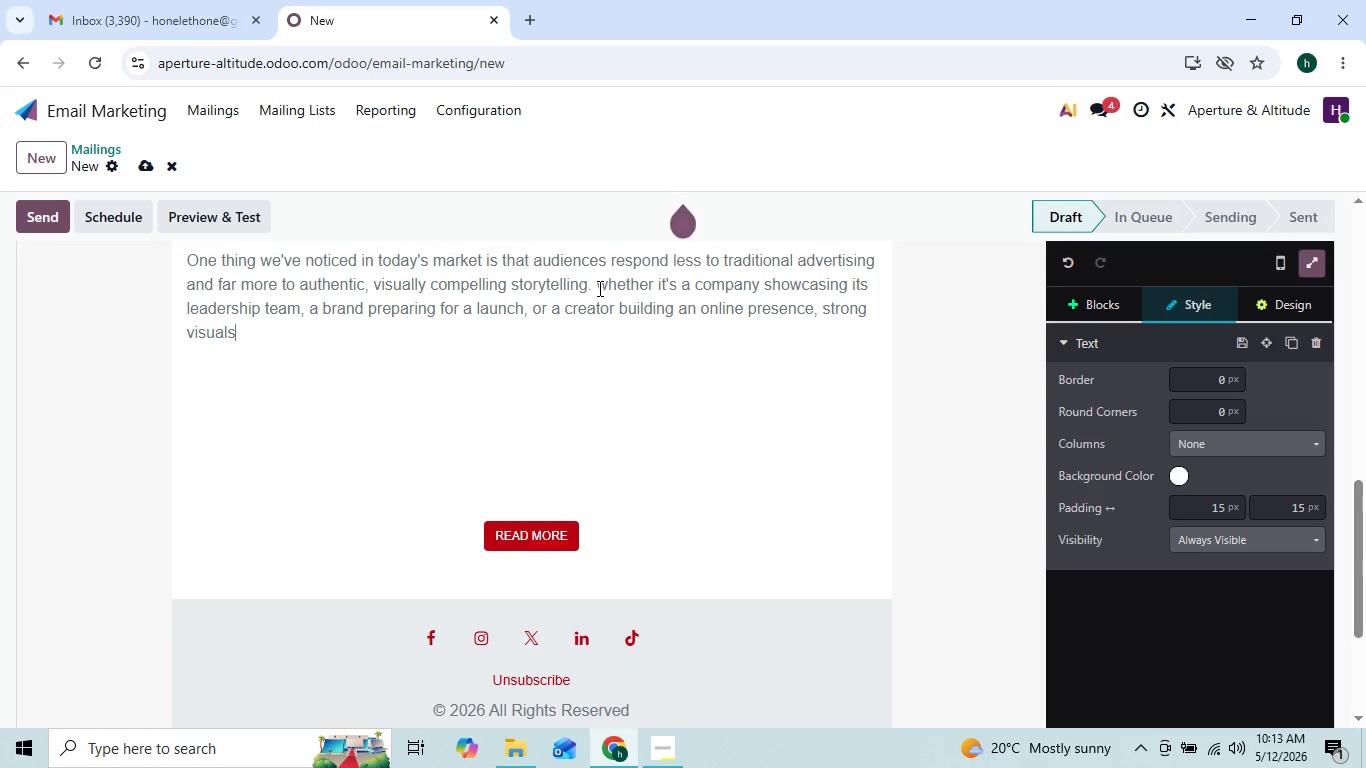 
key(ArrowLeft)
 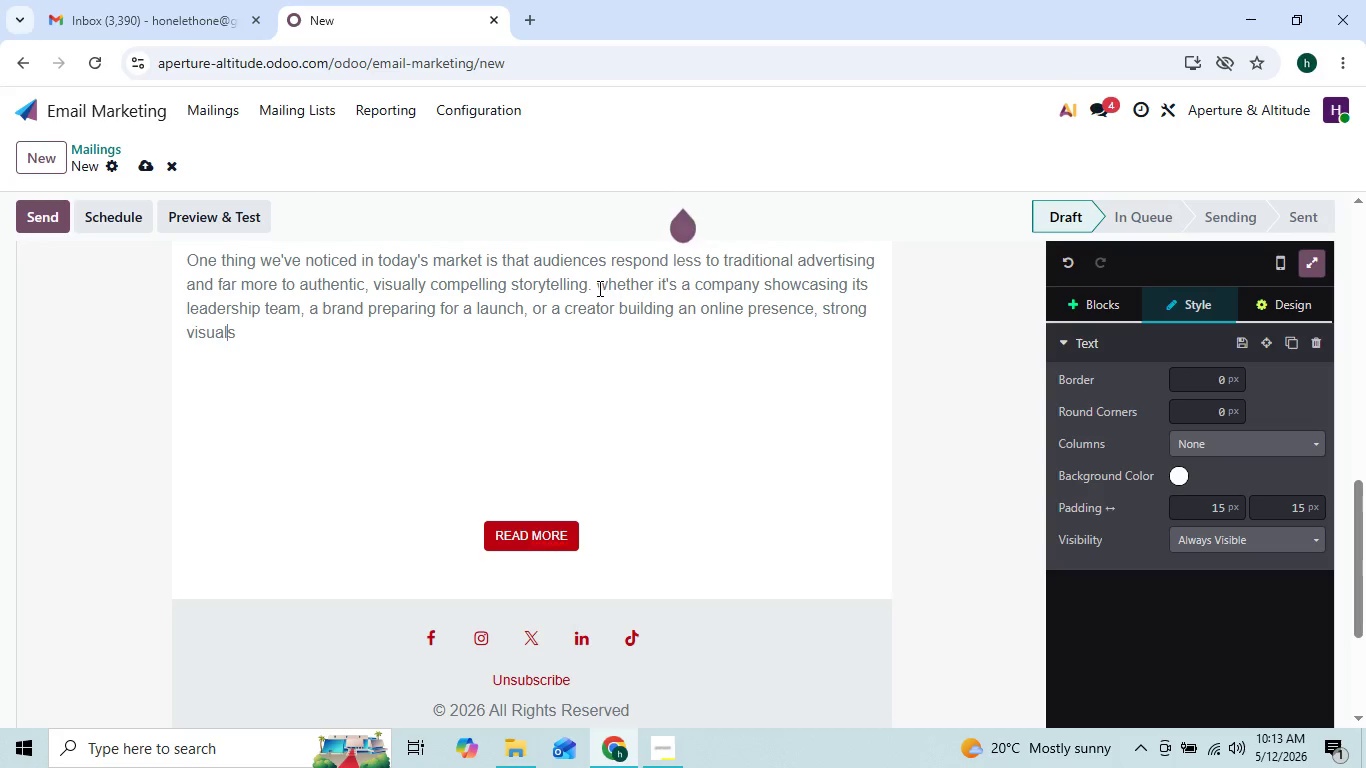 
key(ArrowRight)
 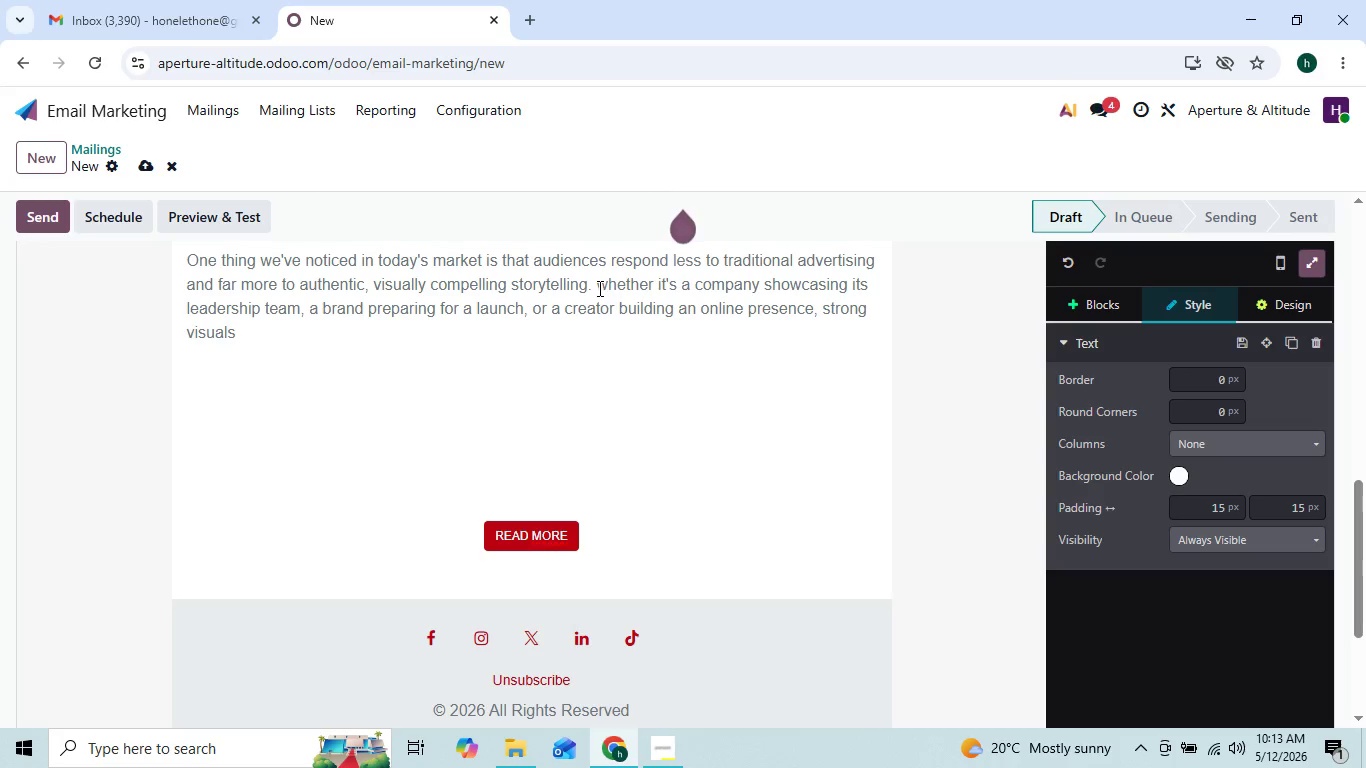 
type( are no longer optional -they're often the first impression clin)
key(Backspace)
type(ents remember)
 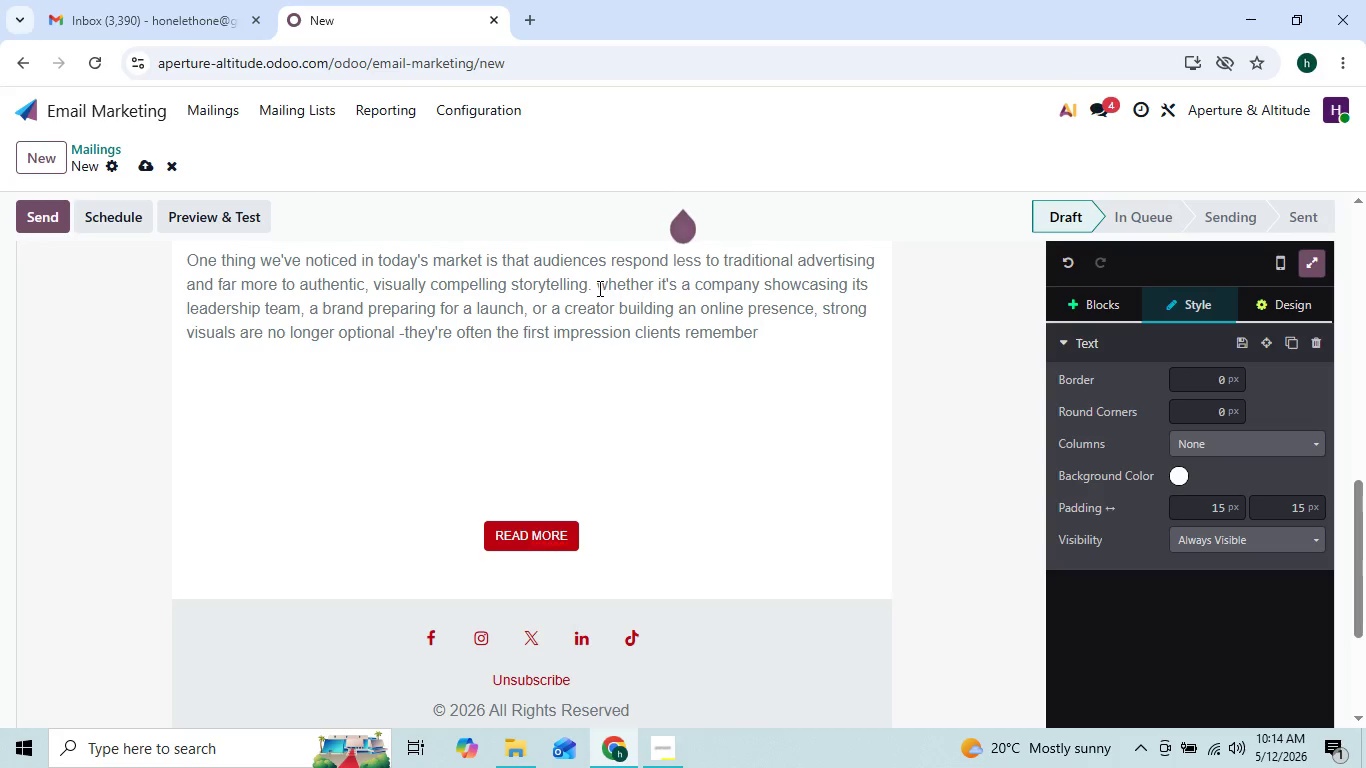 
key(Period)
 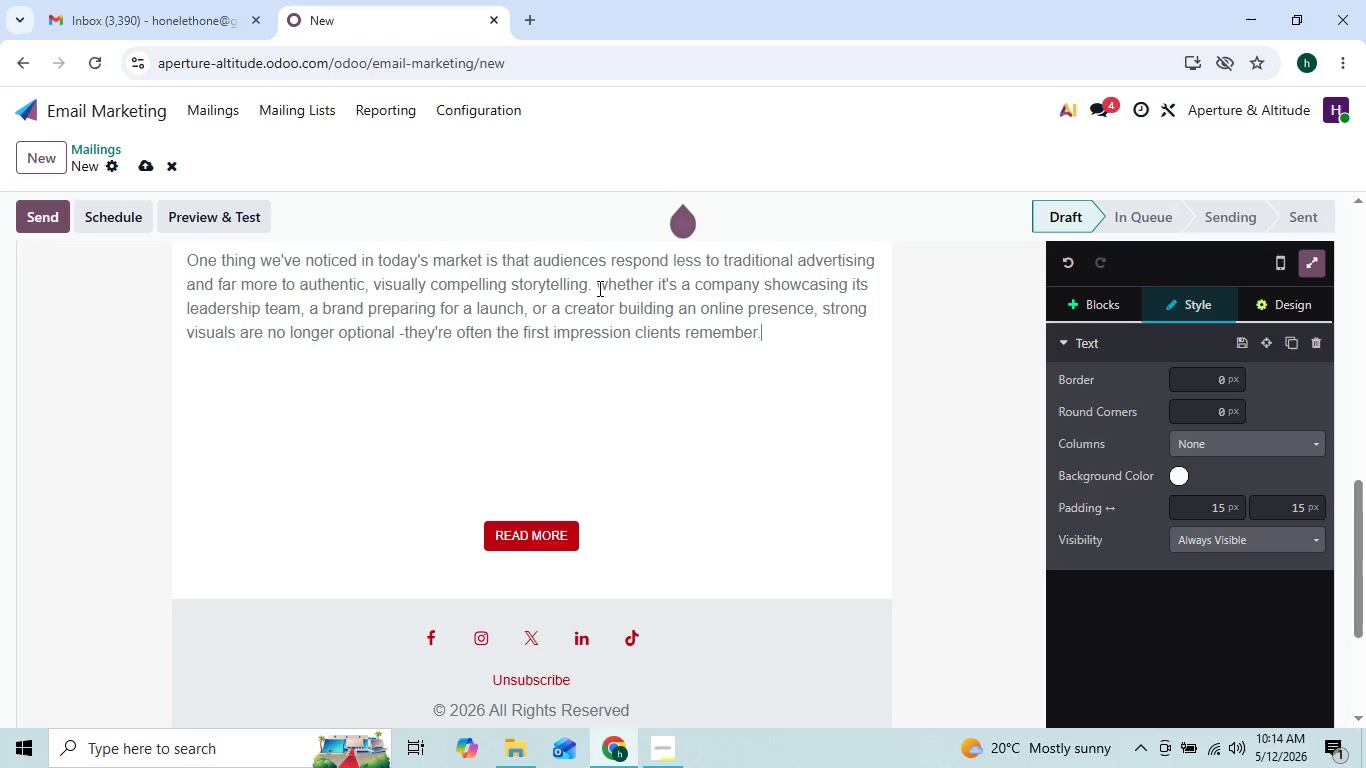 
key(Enter)
 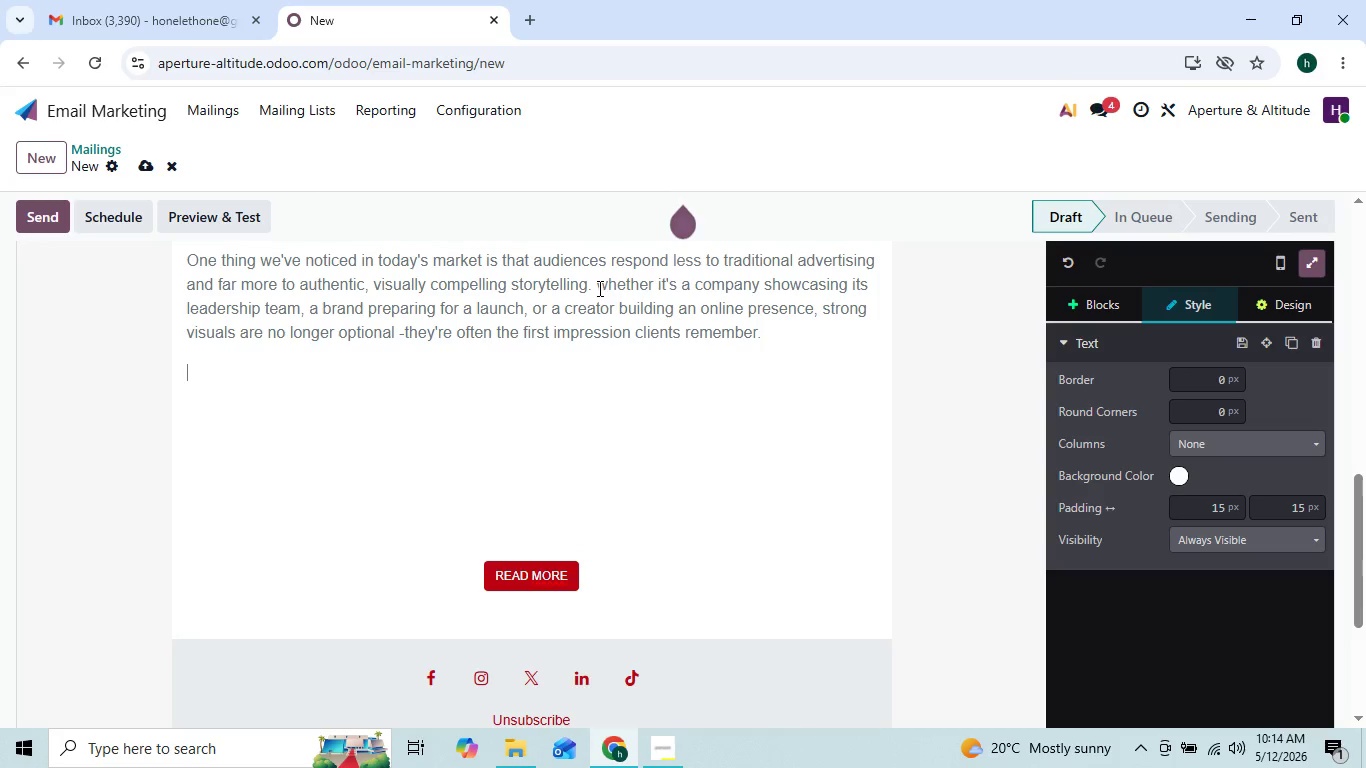 
wait(6.5)
 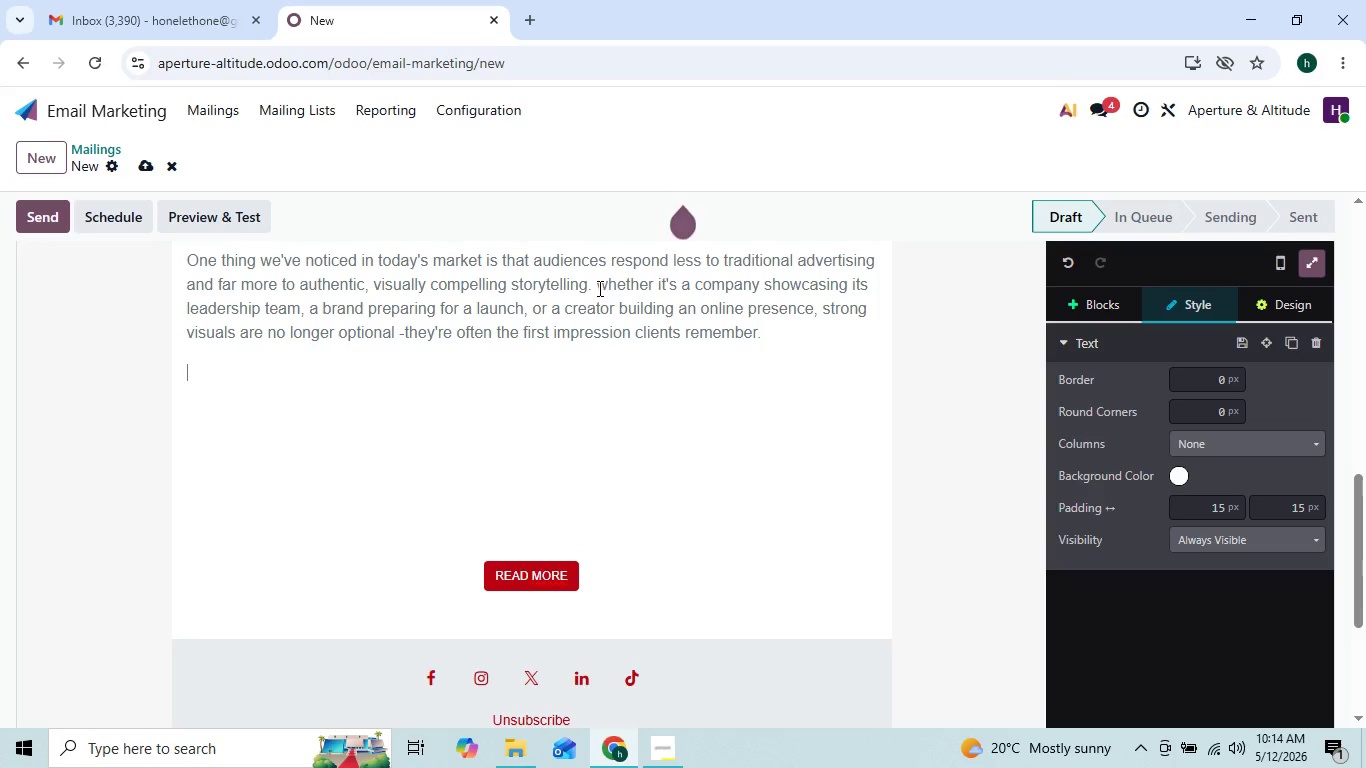 
type(That)
 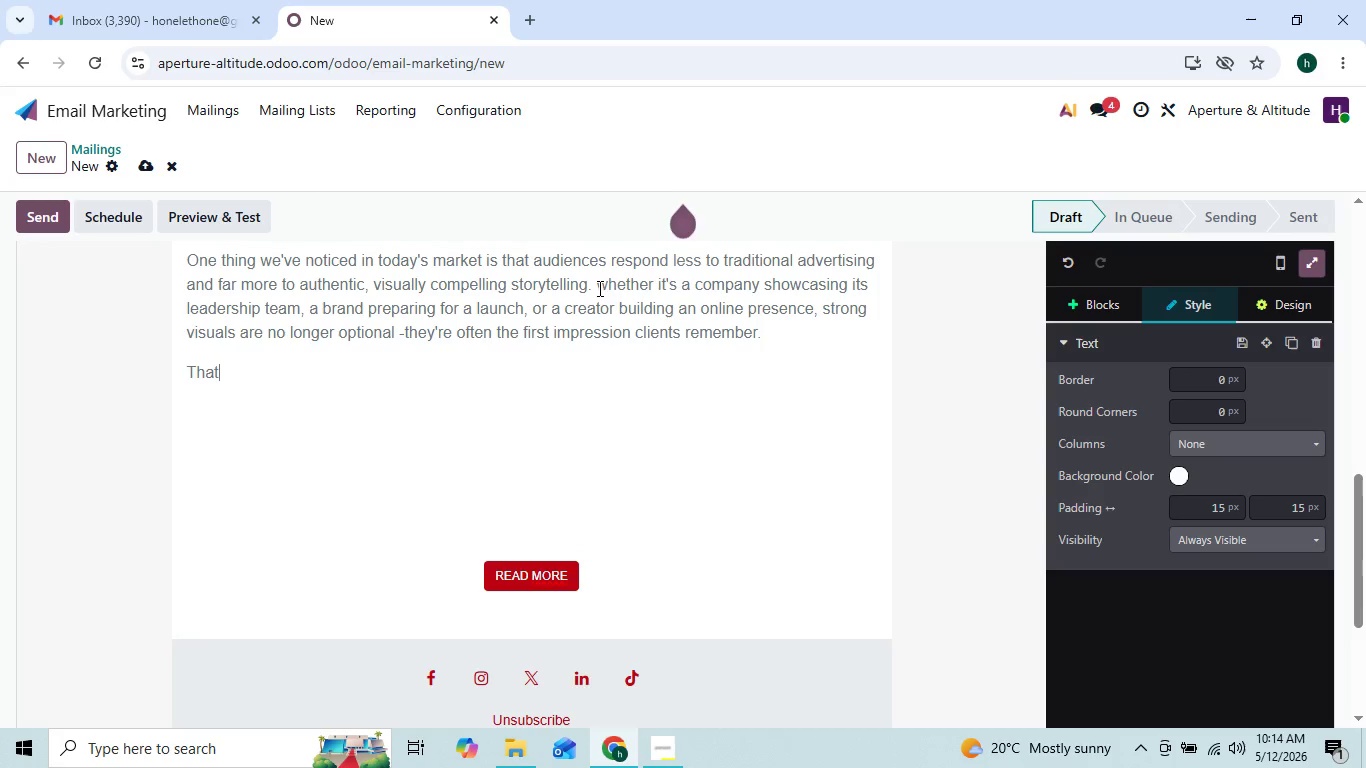 
key(Quote)
 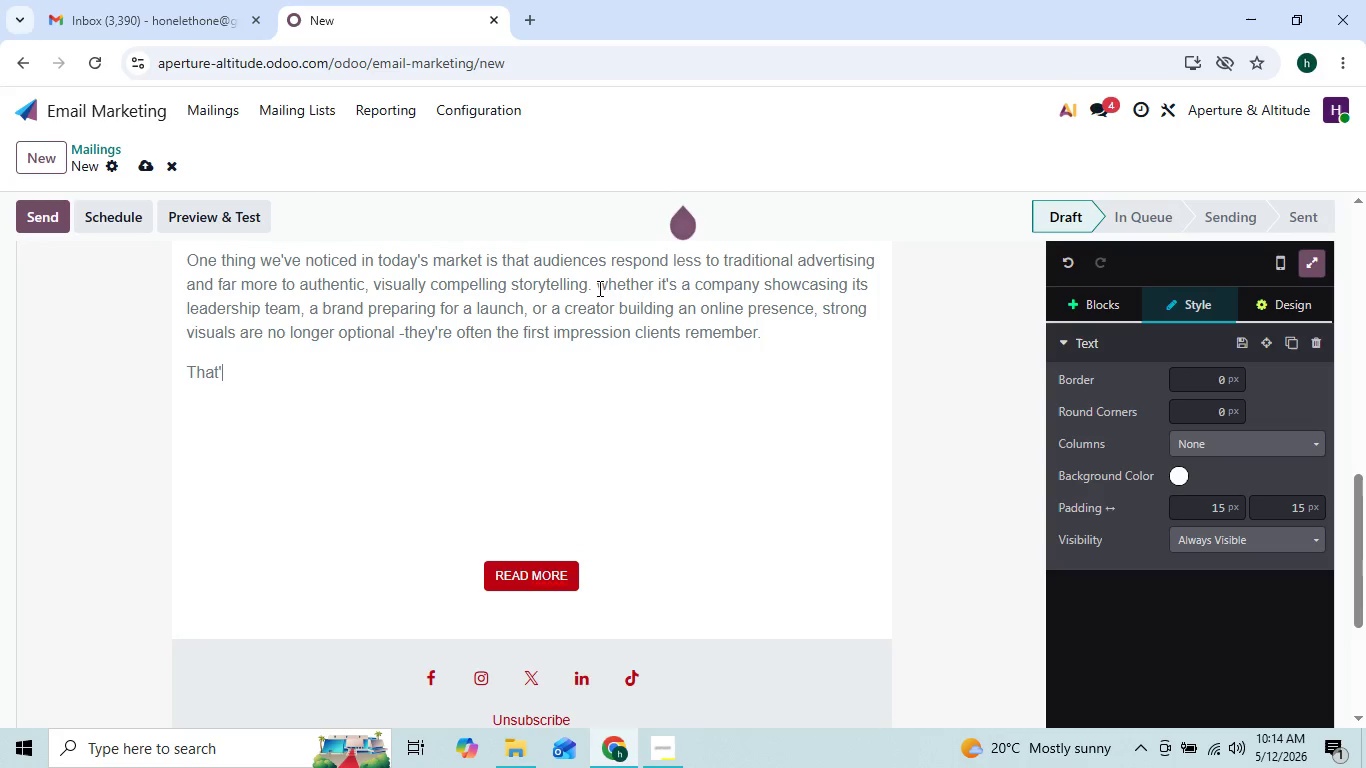 
key(S)
 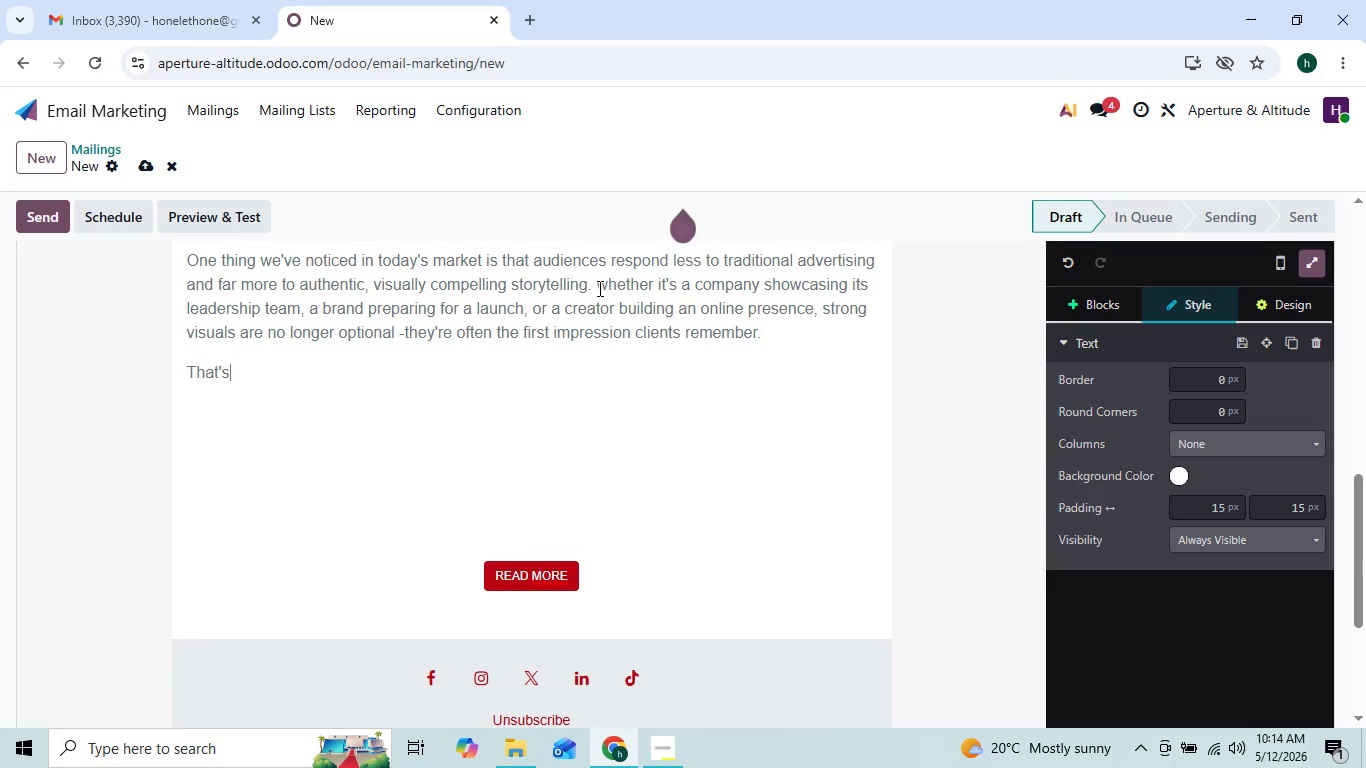 
key(Space)
 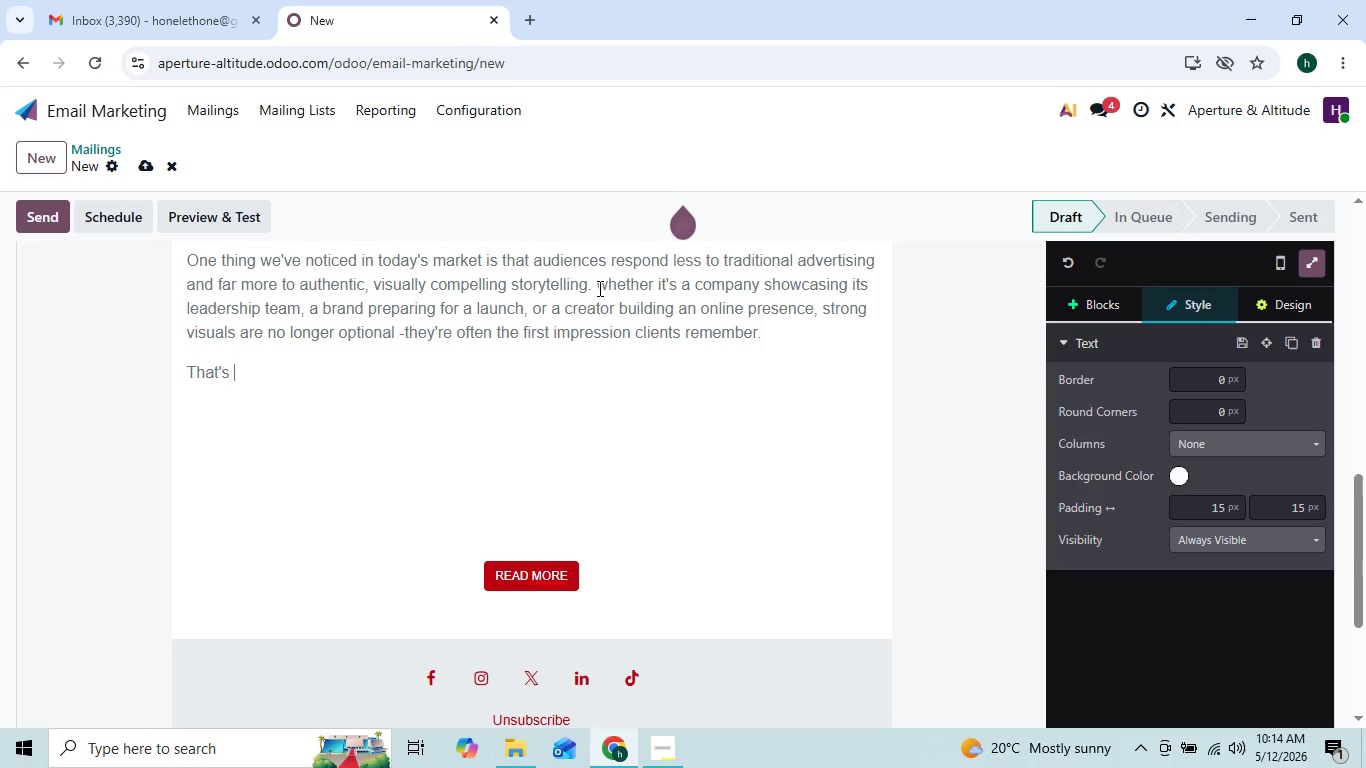 
key(ArrowLeft)
 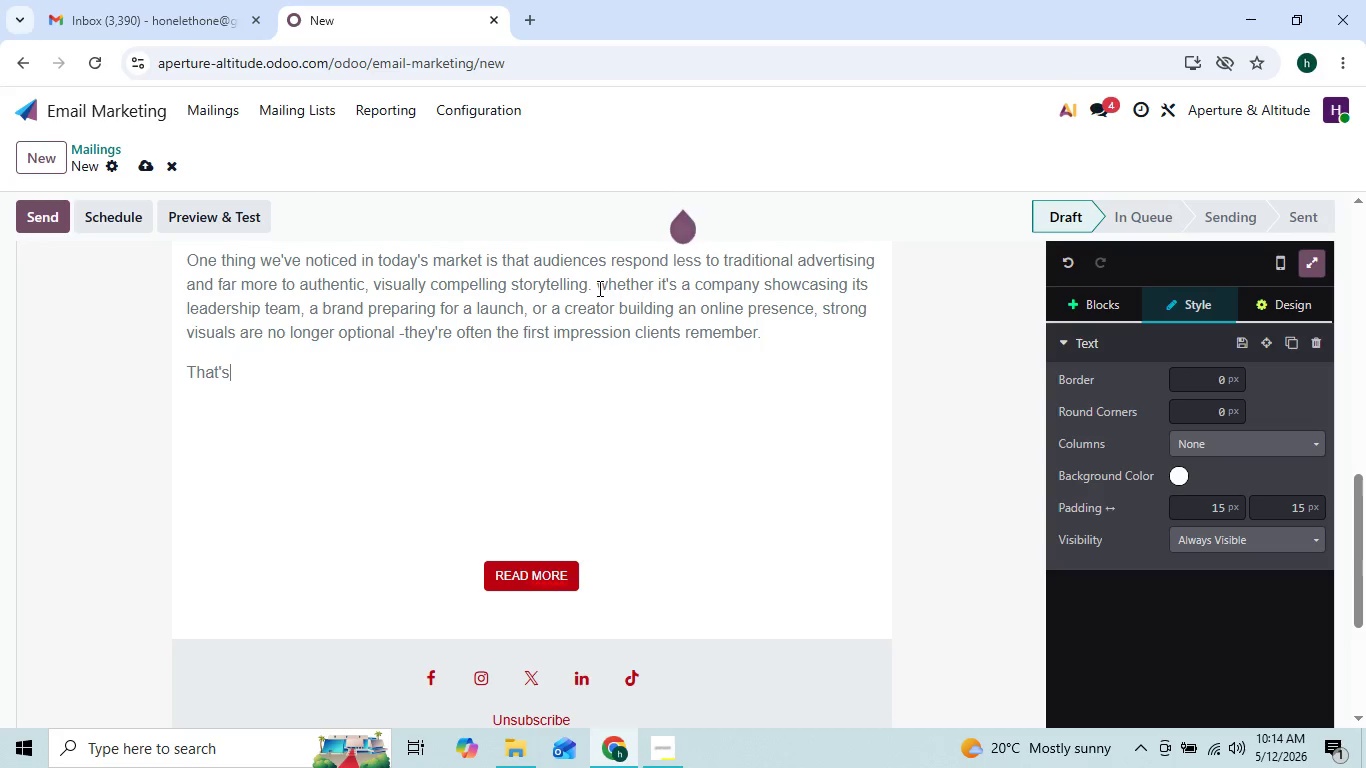 
key(ArrowRight)
 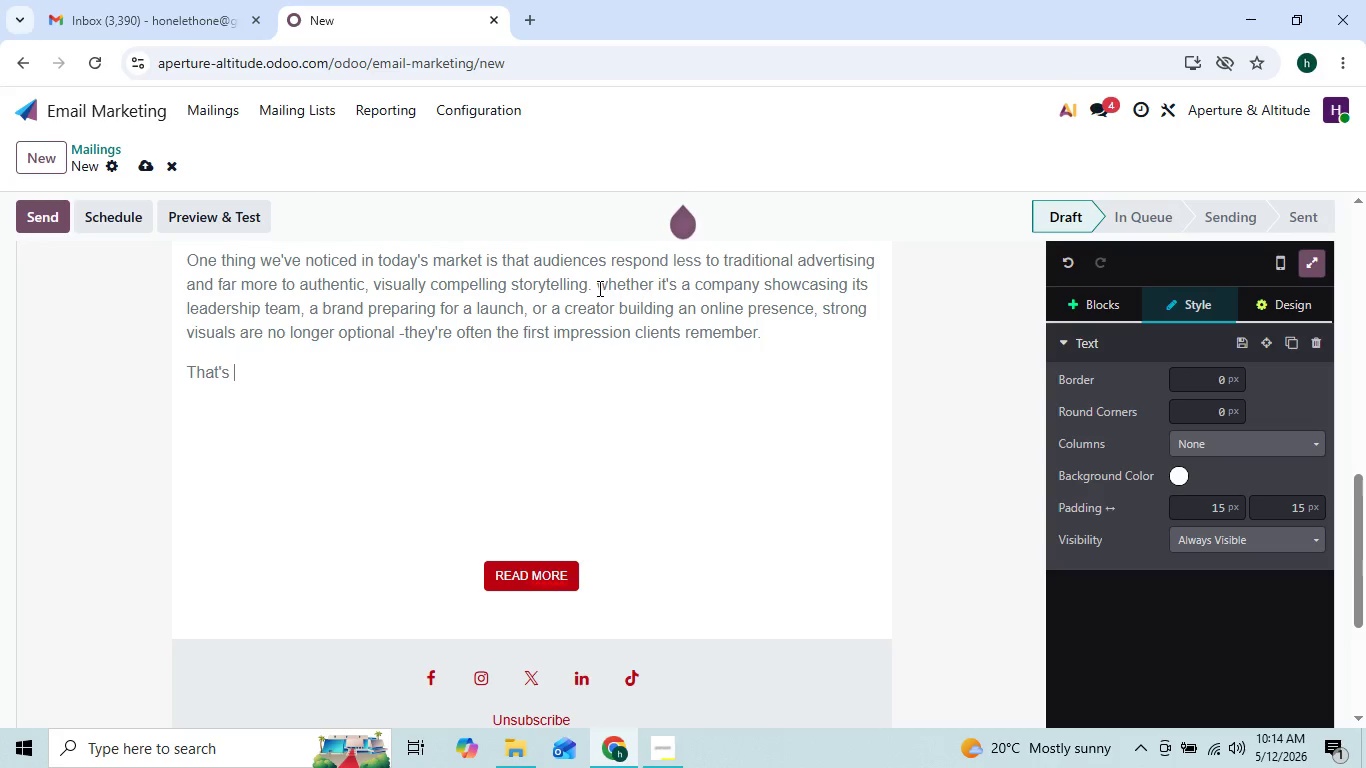 
type(exactlu)
key(Backspace)
type(y why we've)
 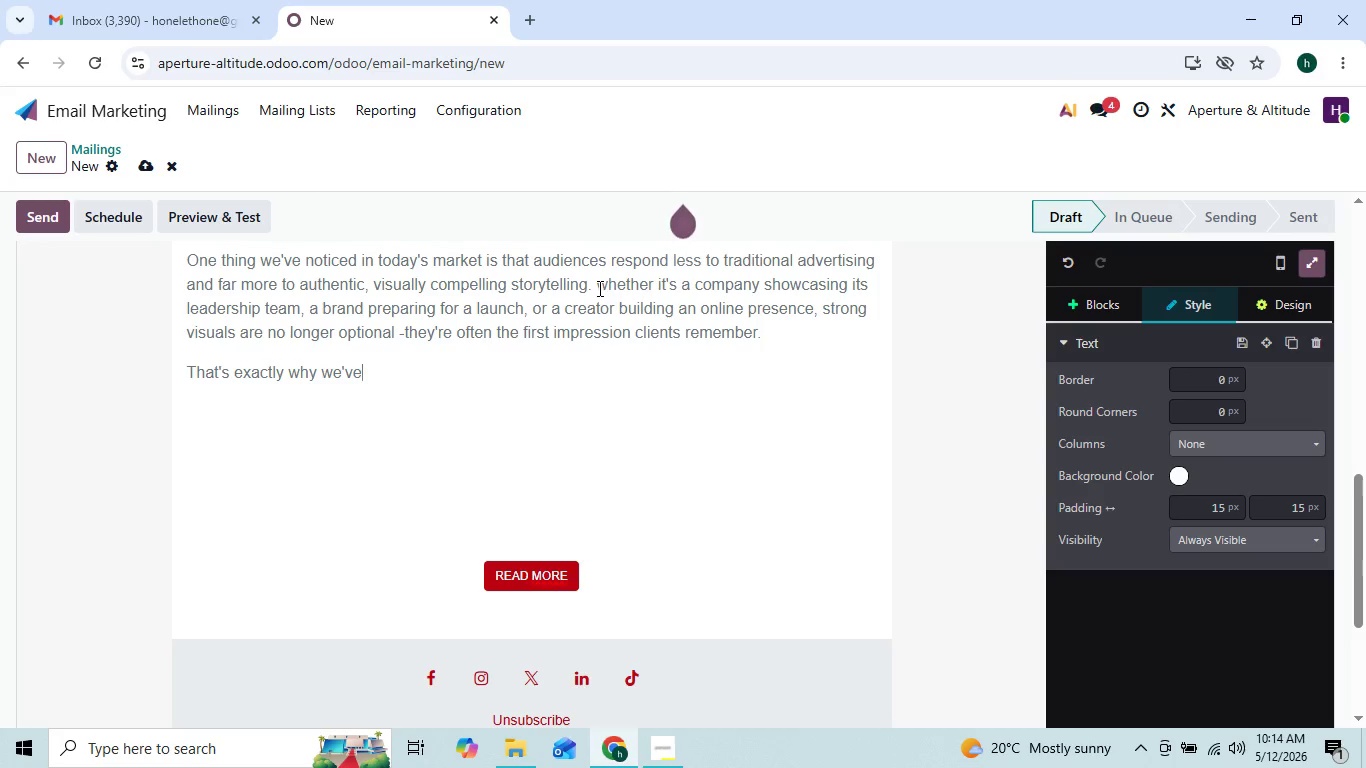 
type( redesigned many of our crea)
 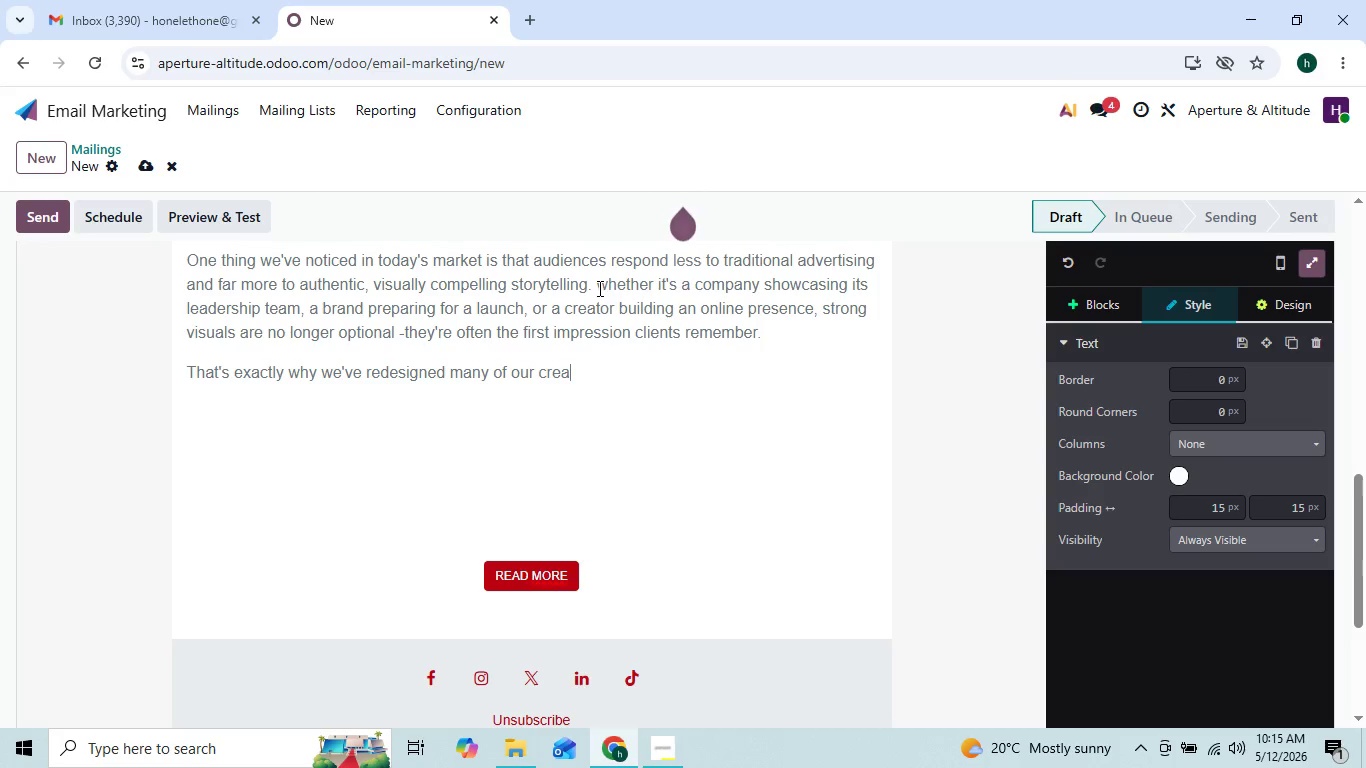 
type(ive packages )
 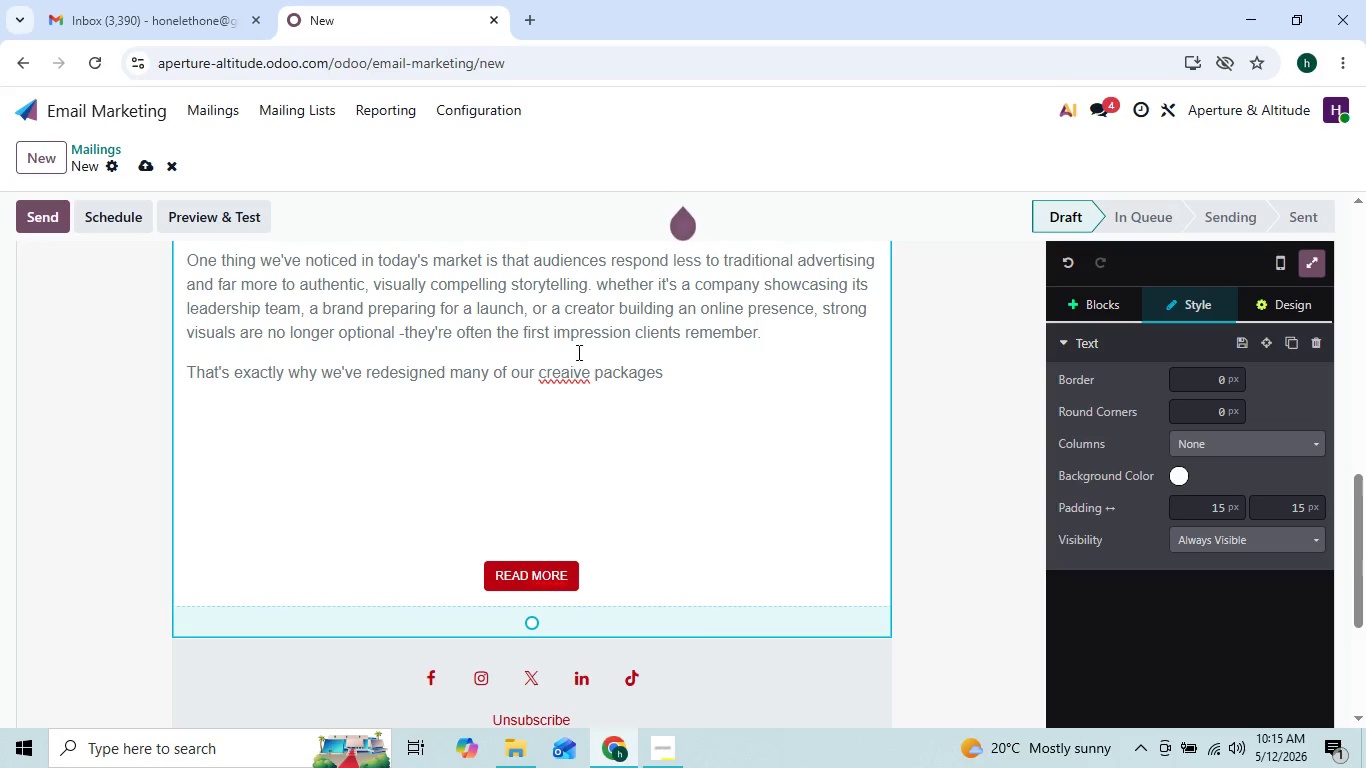 
left_click([569, 364])
 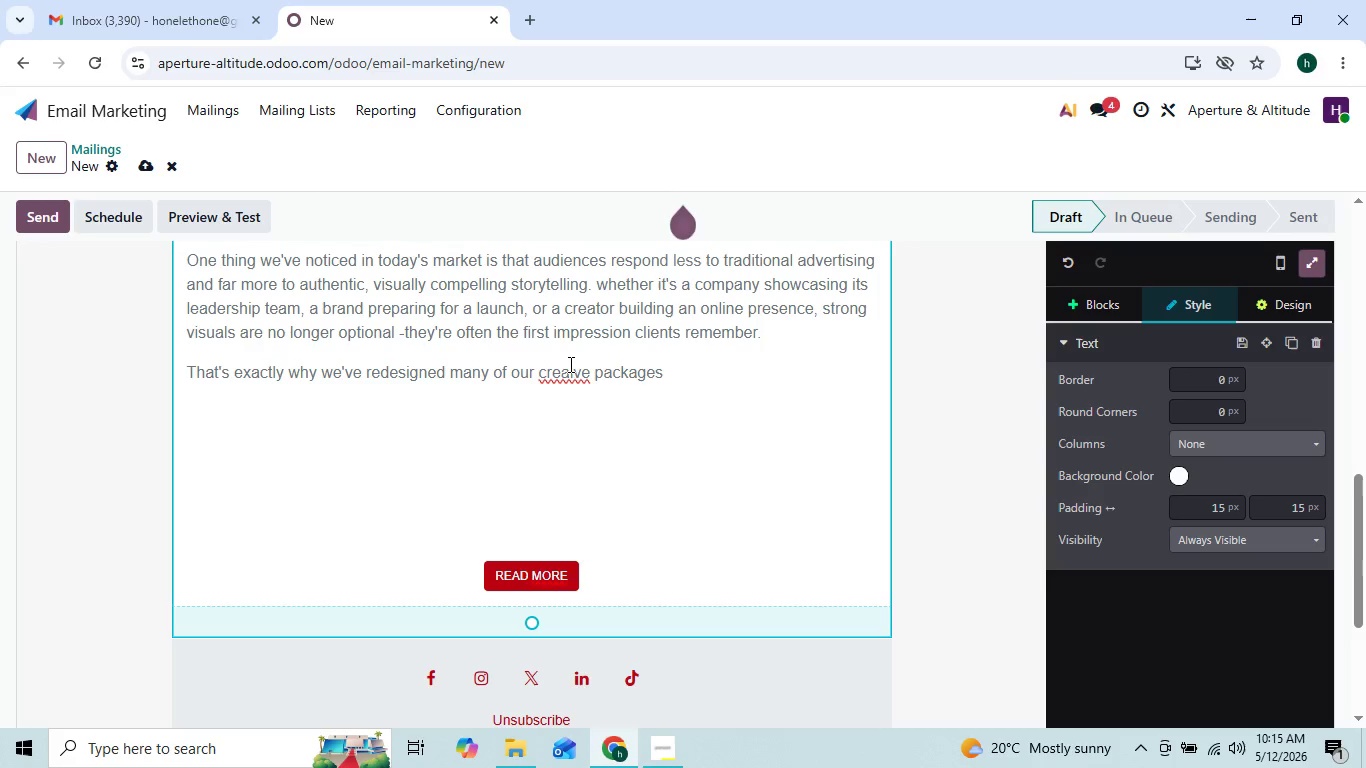 
key(T)
 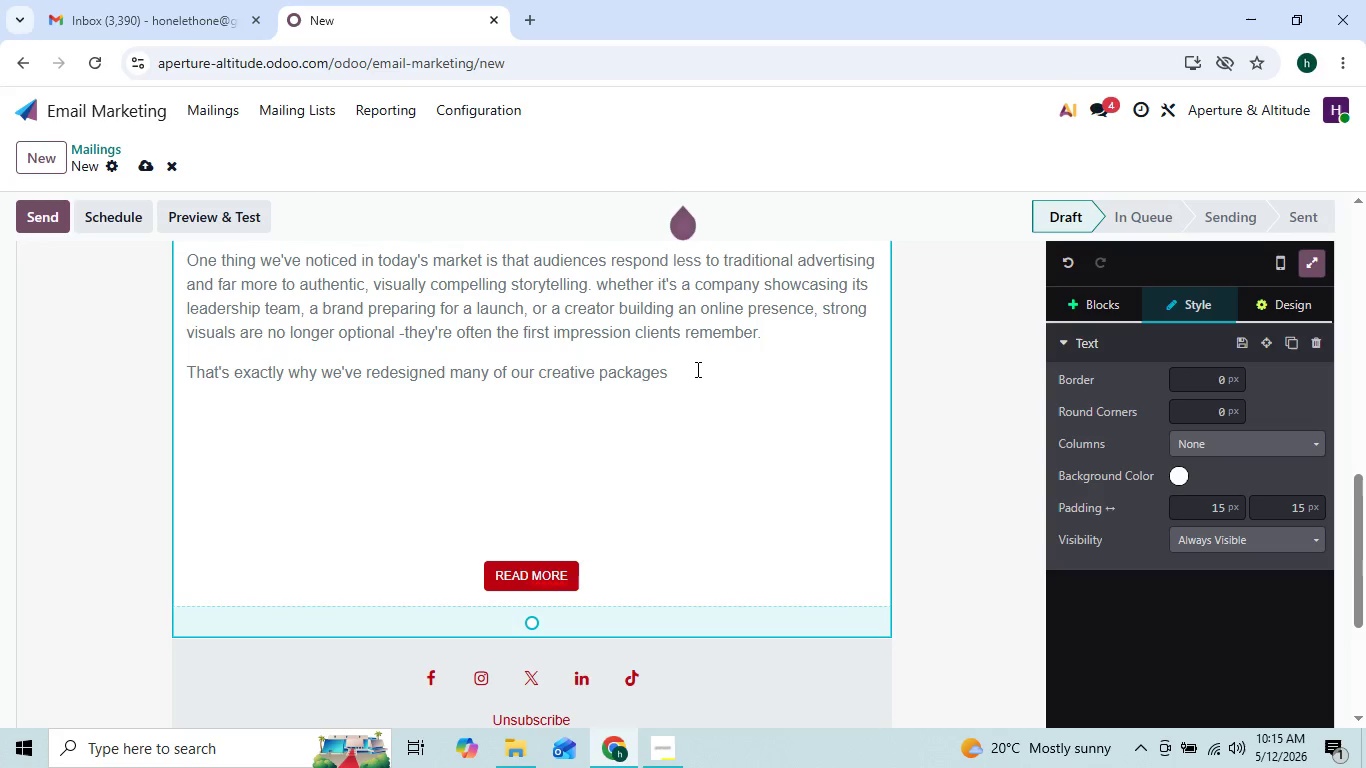 
left_click([692, 369])
 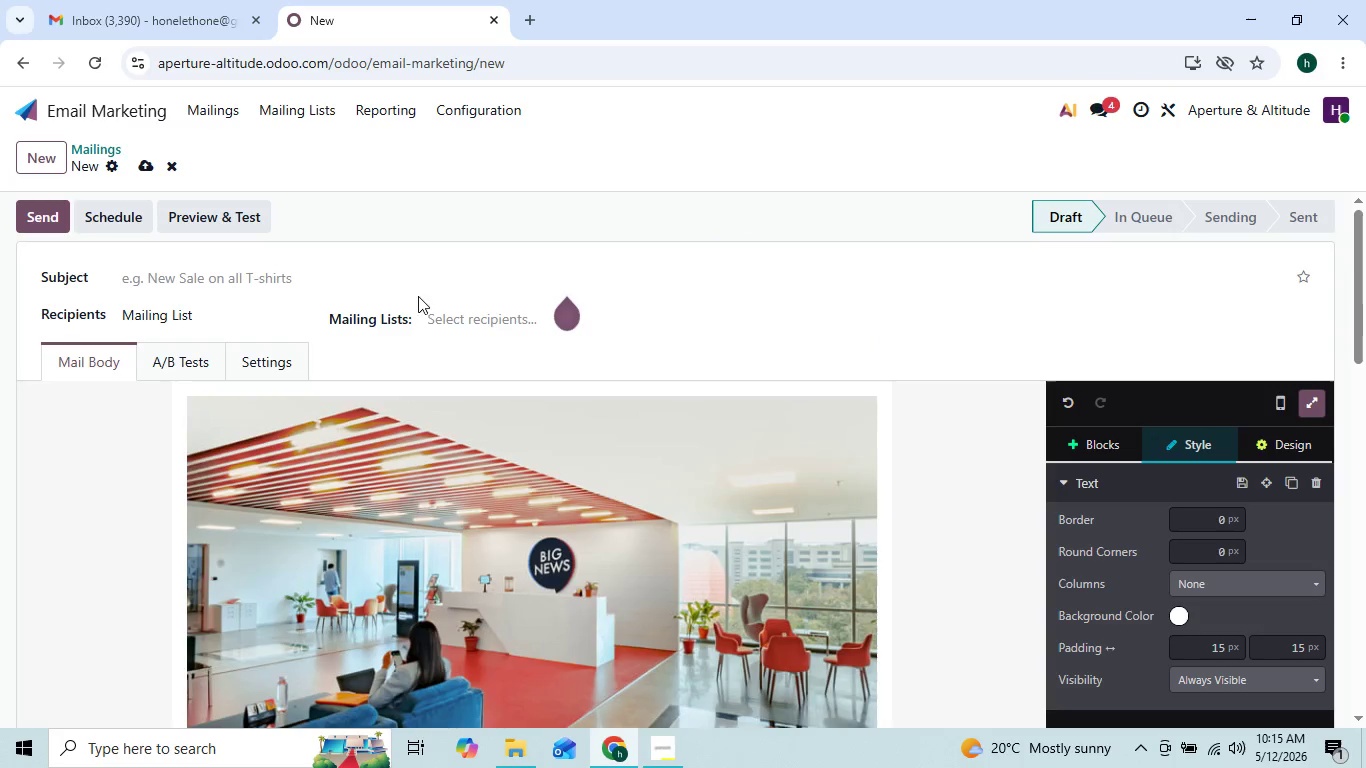 
left_click([325, 283])
 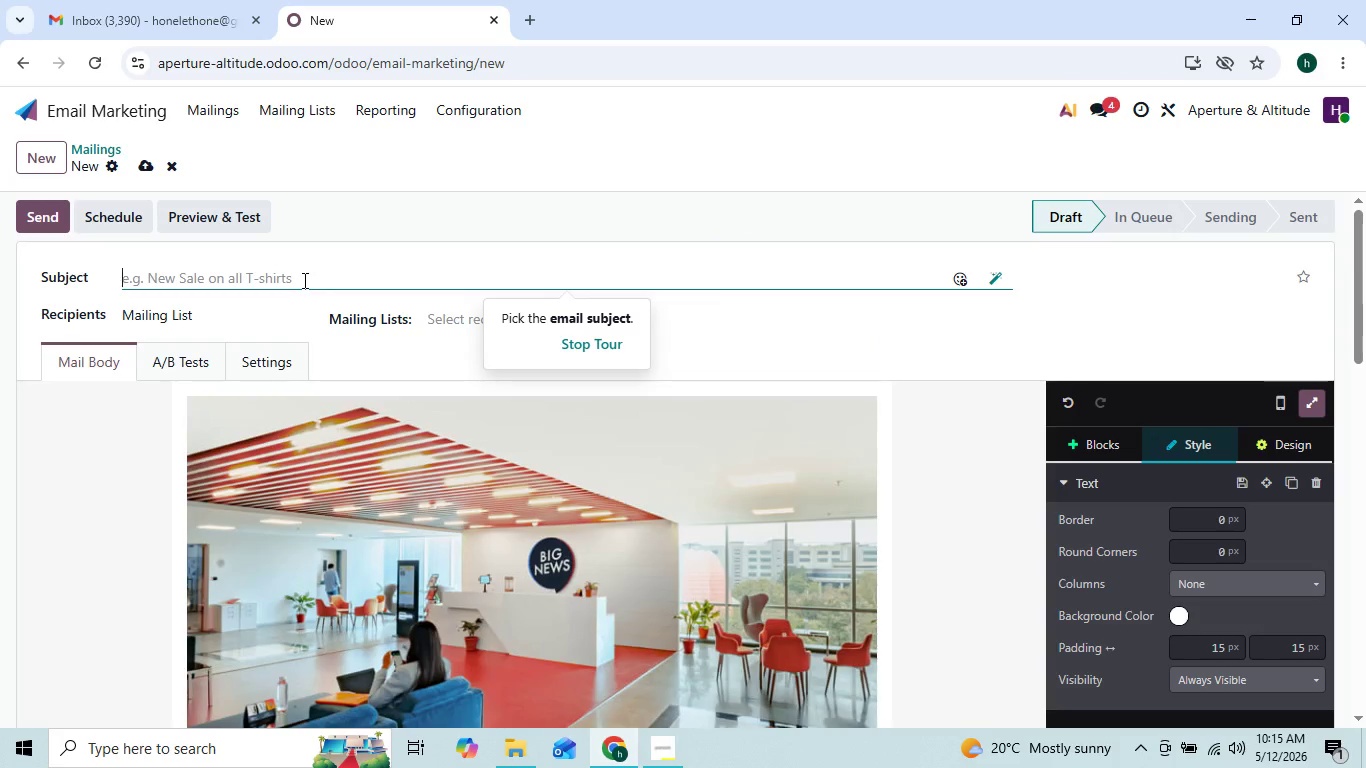 
wait(8.17)
 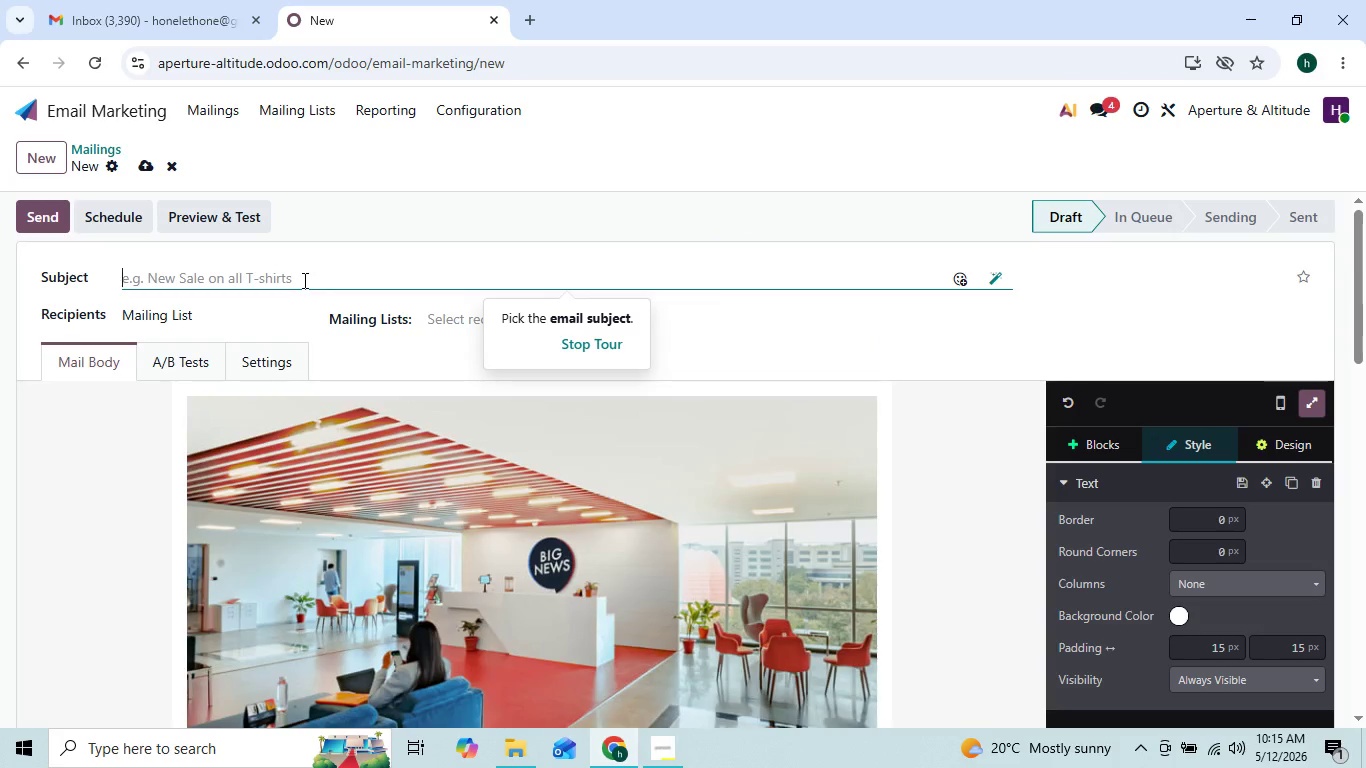 
left_click([164, 279])
 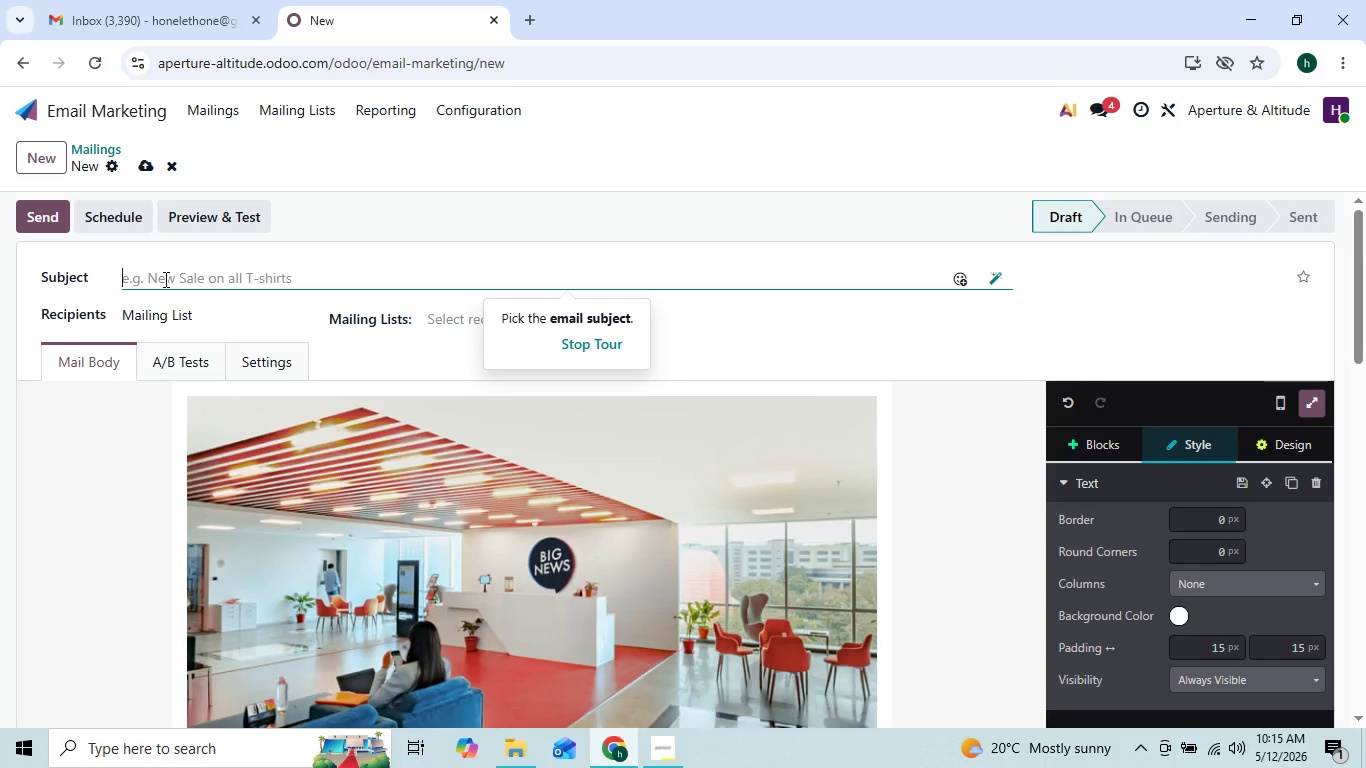 
type(A f)
key(Backspace)
type(Fresh )
 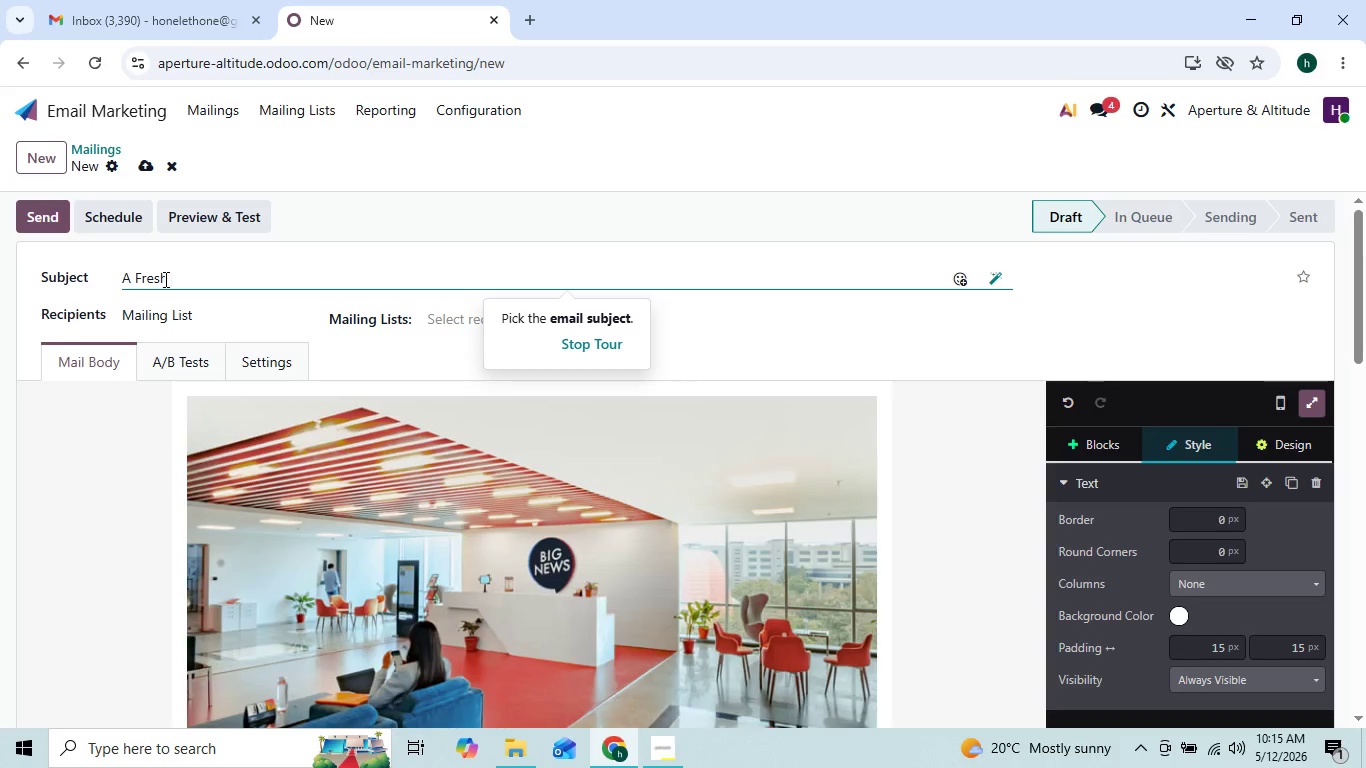 
key(Control+L)
 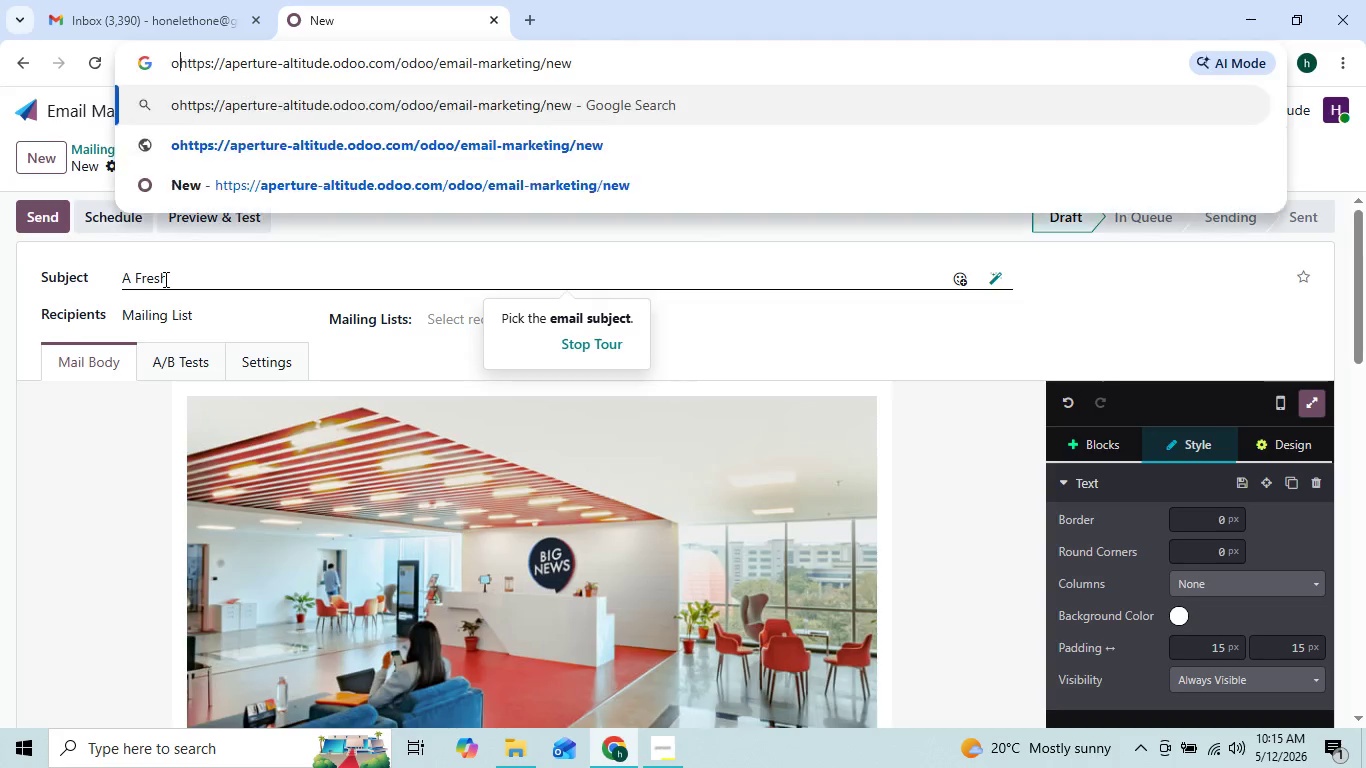 
key(O)
 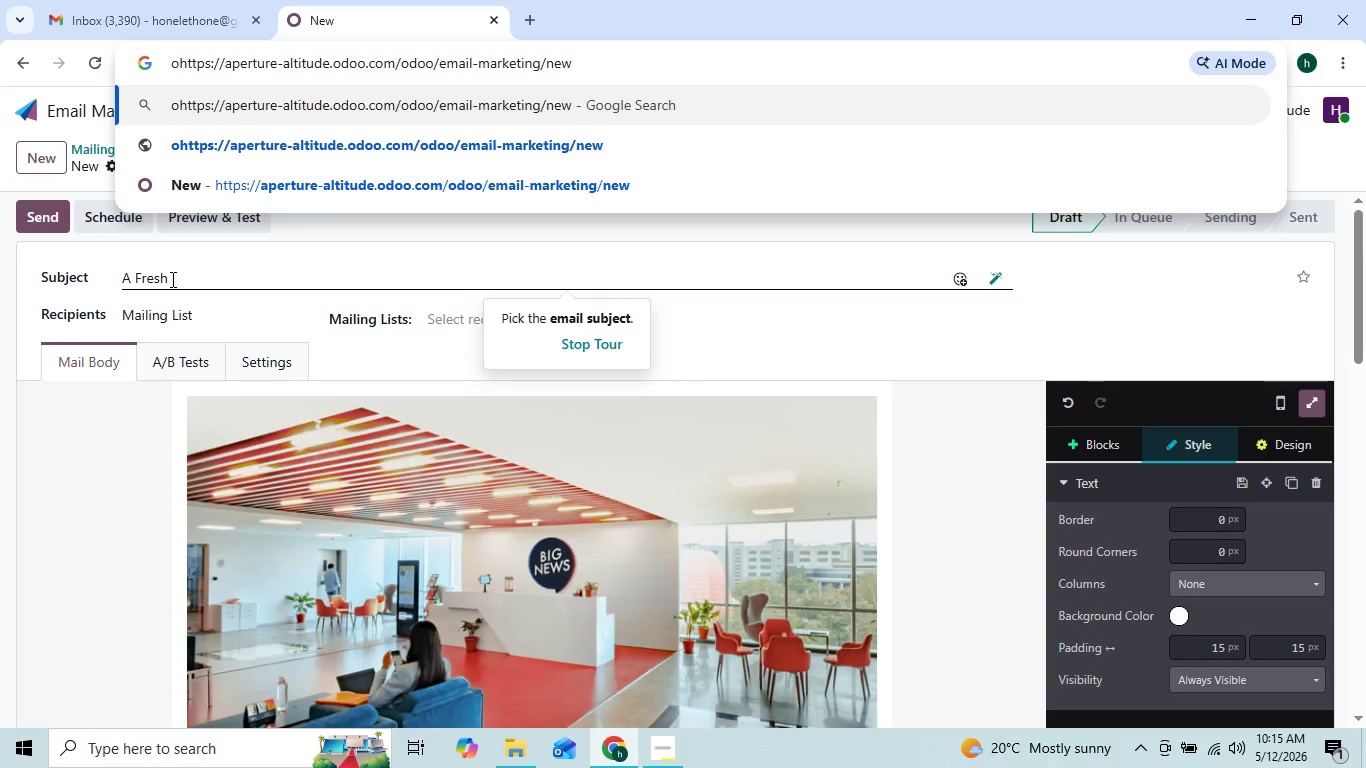 
left_click([182, 274])
 